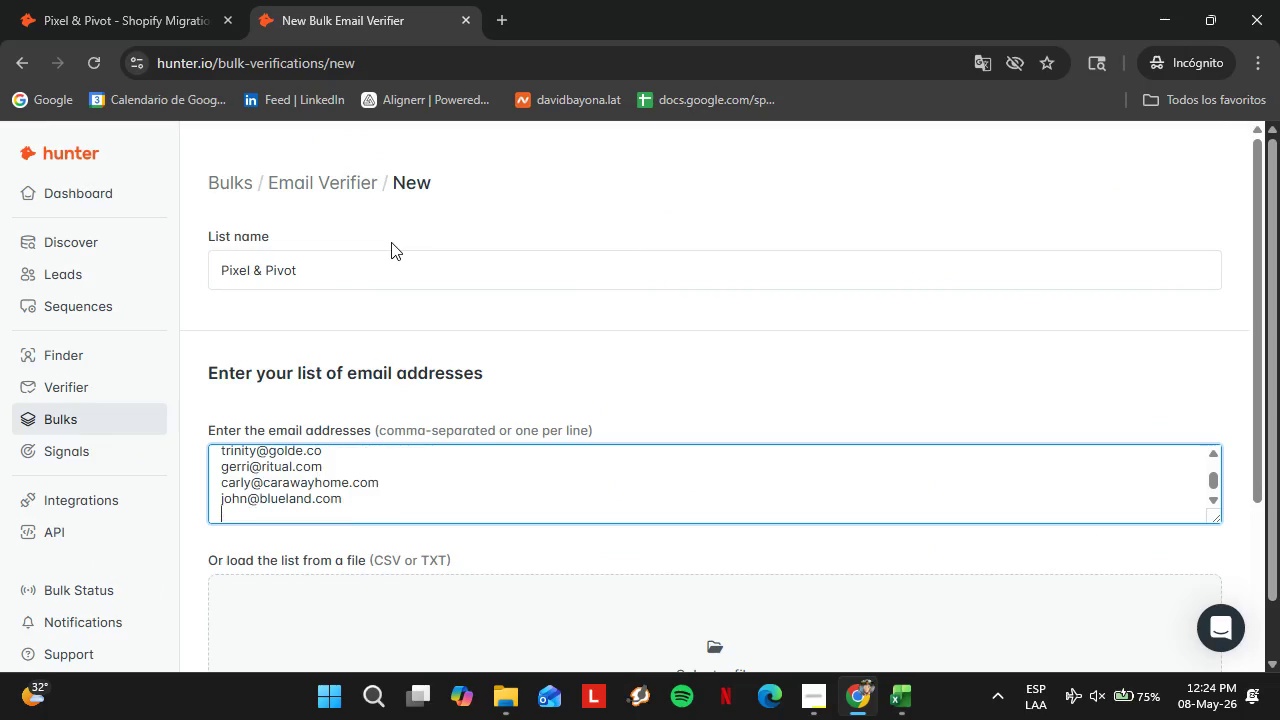 
key(Enter)
 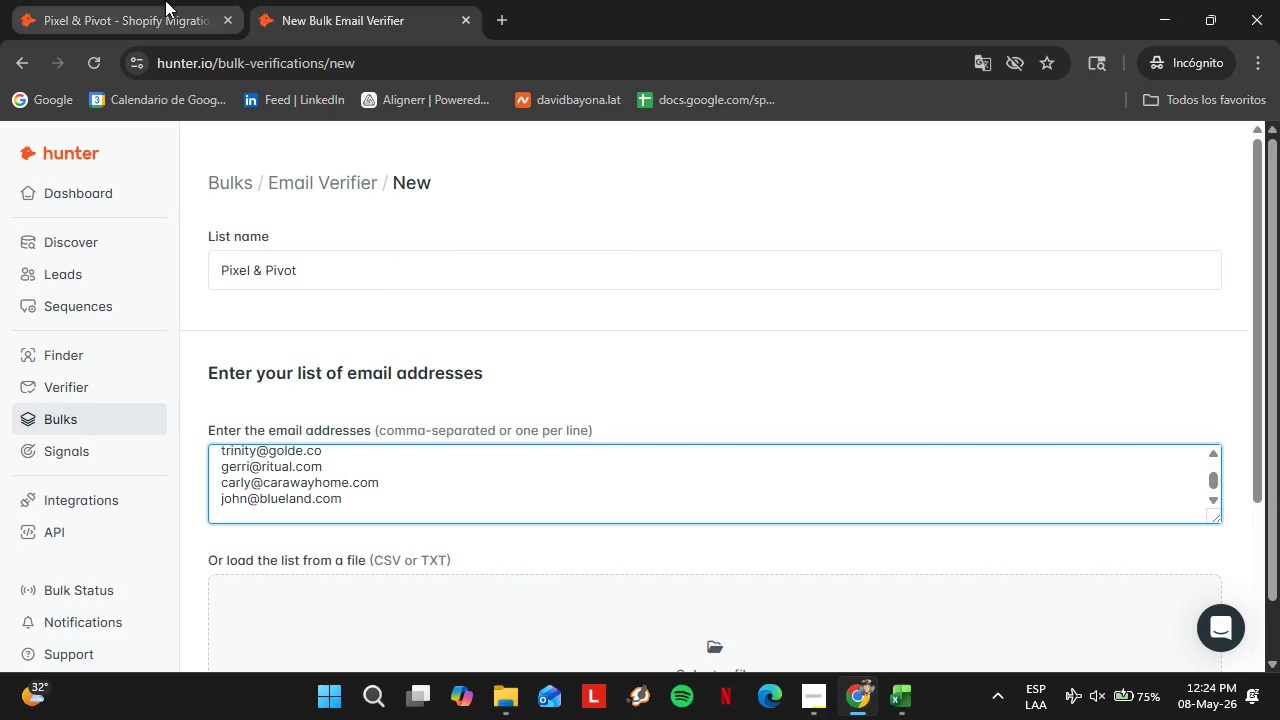 
left_click([165, 0])
 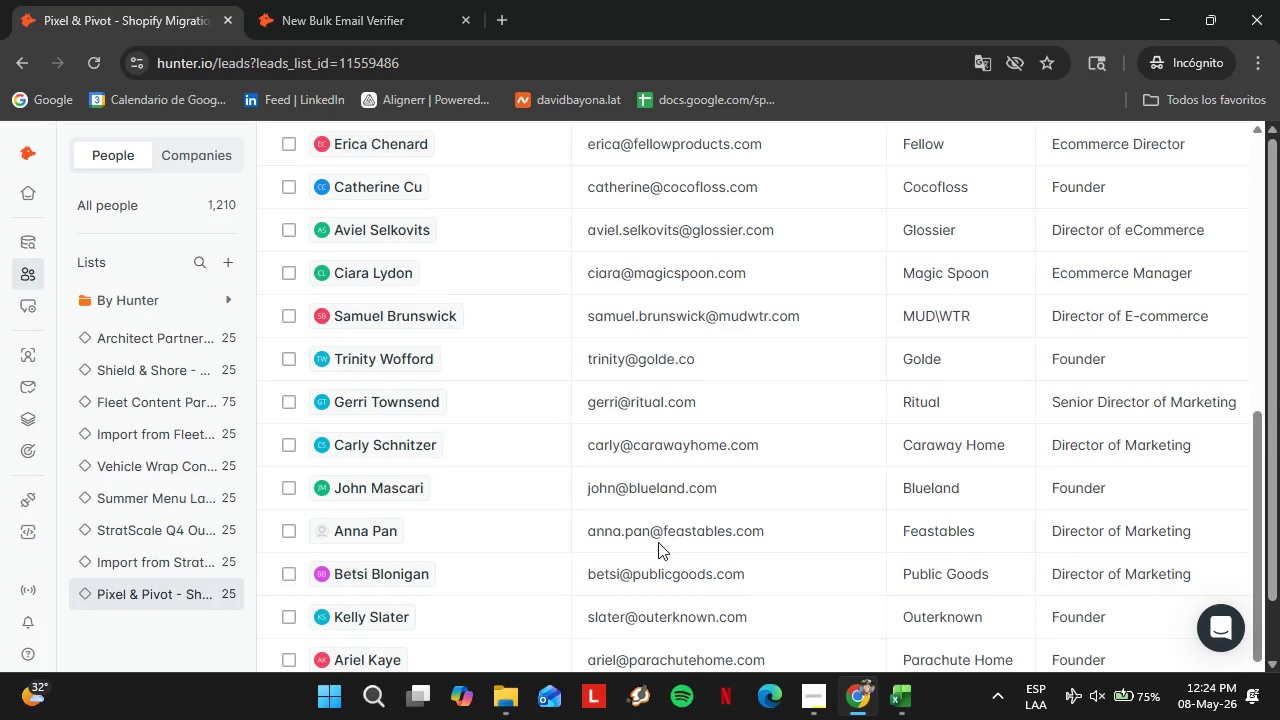 
double_click([657, 541])
 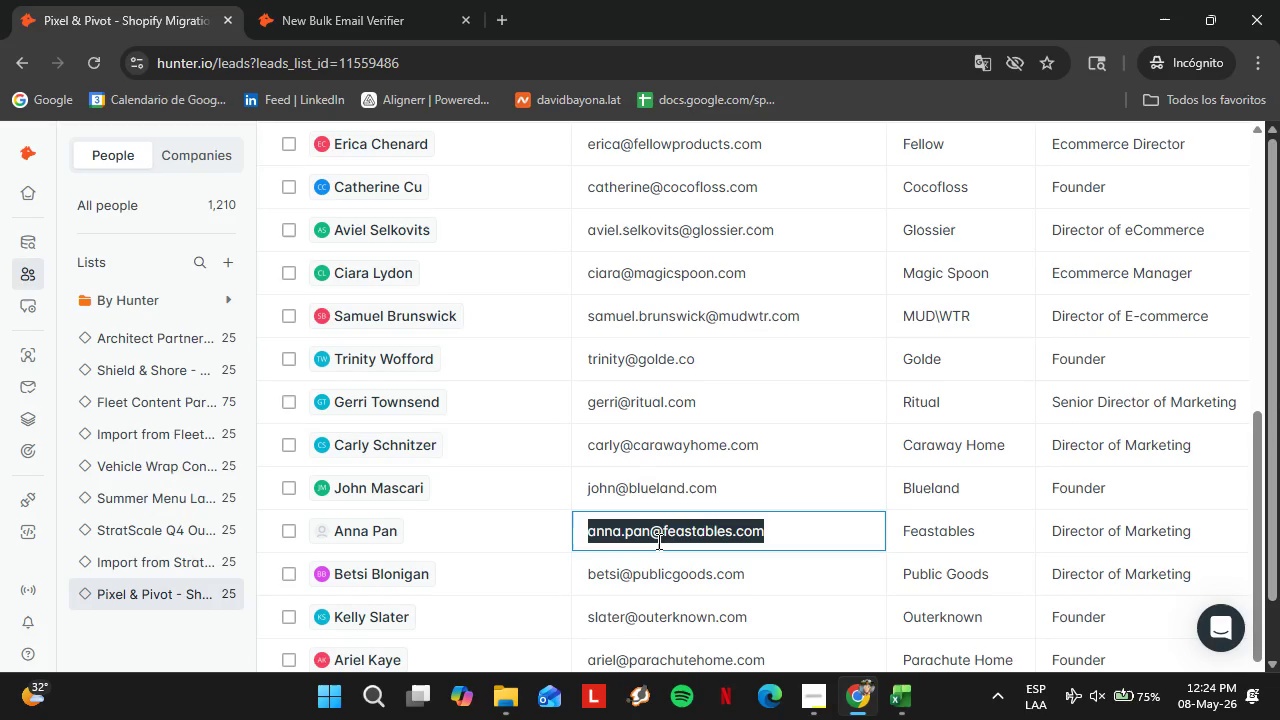 
triple_click([657, 541])
 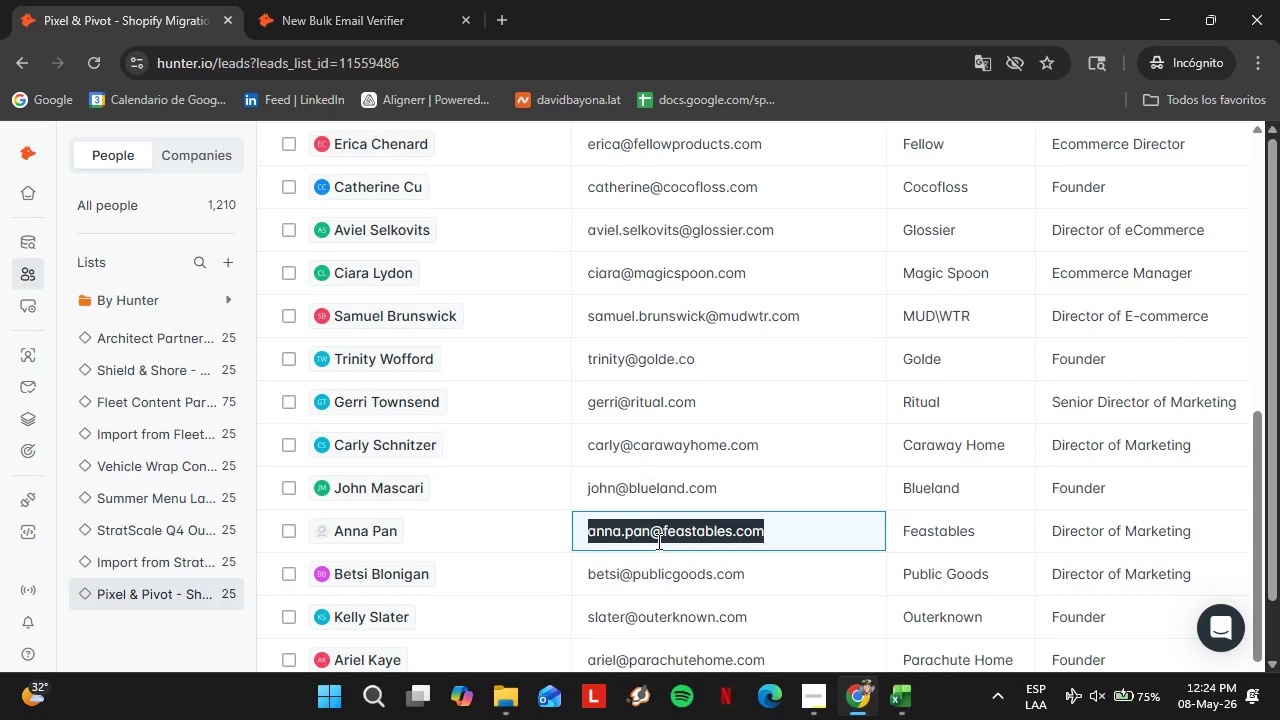 
key(Control+C)
 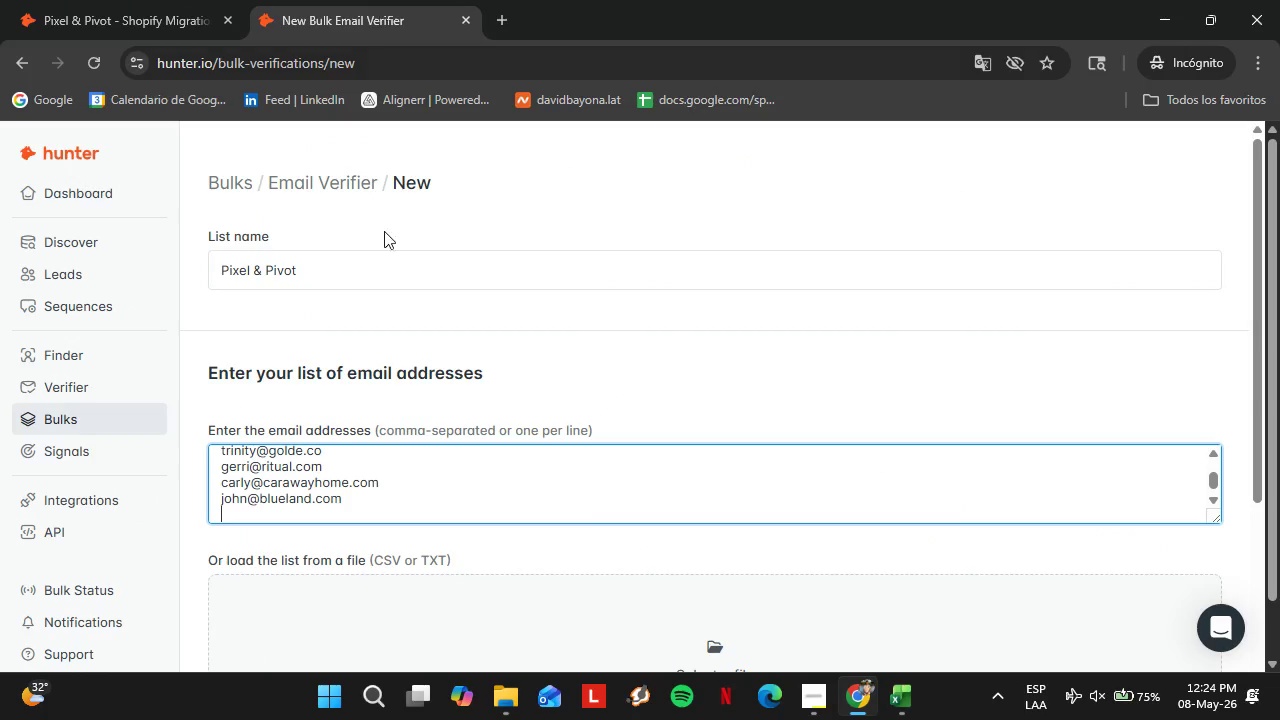 
key(Control+ControlLeft)
 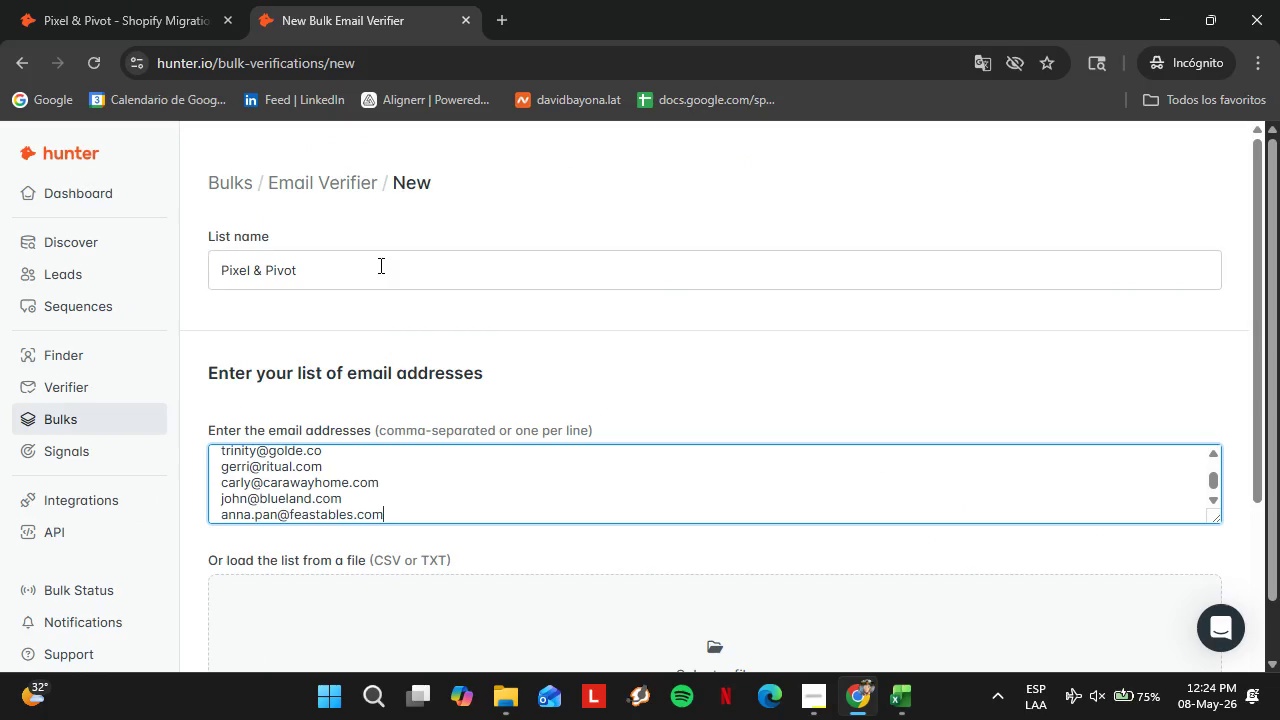 
key(Control+V)
 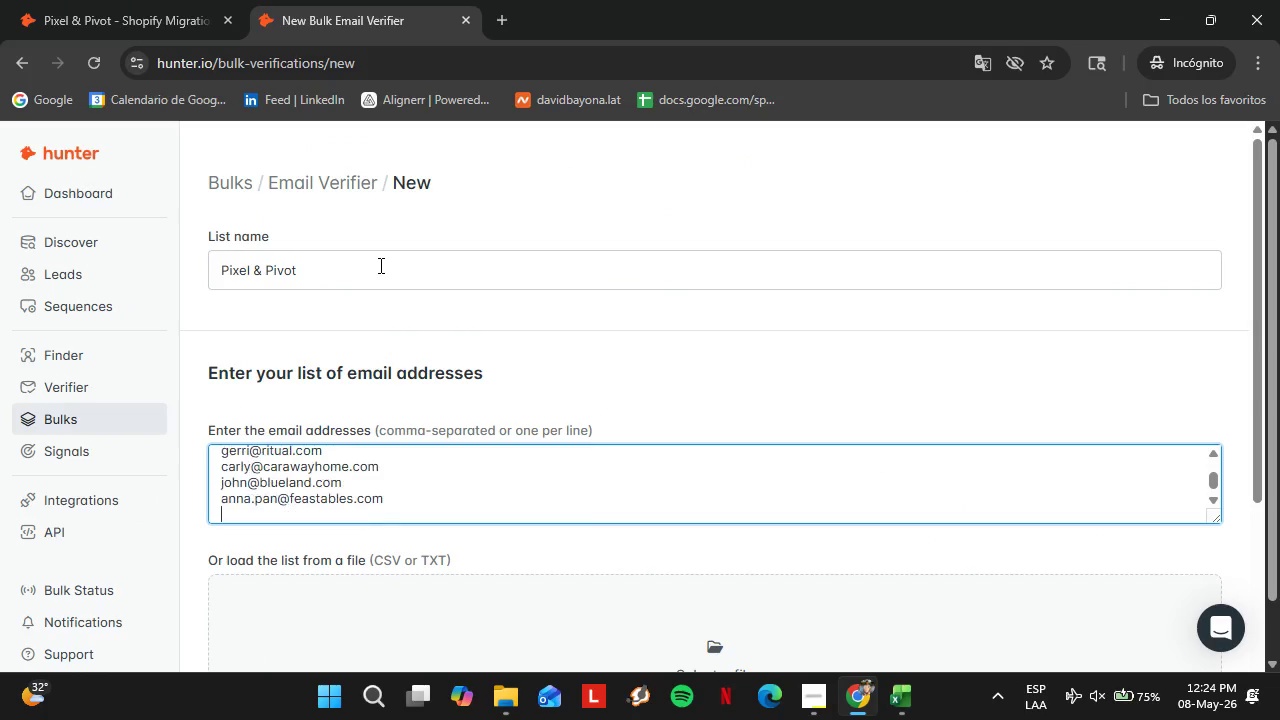 
key(Enter)
 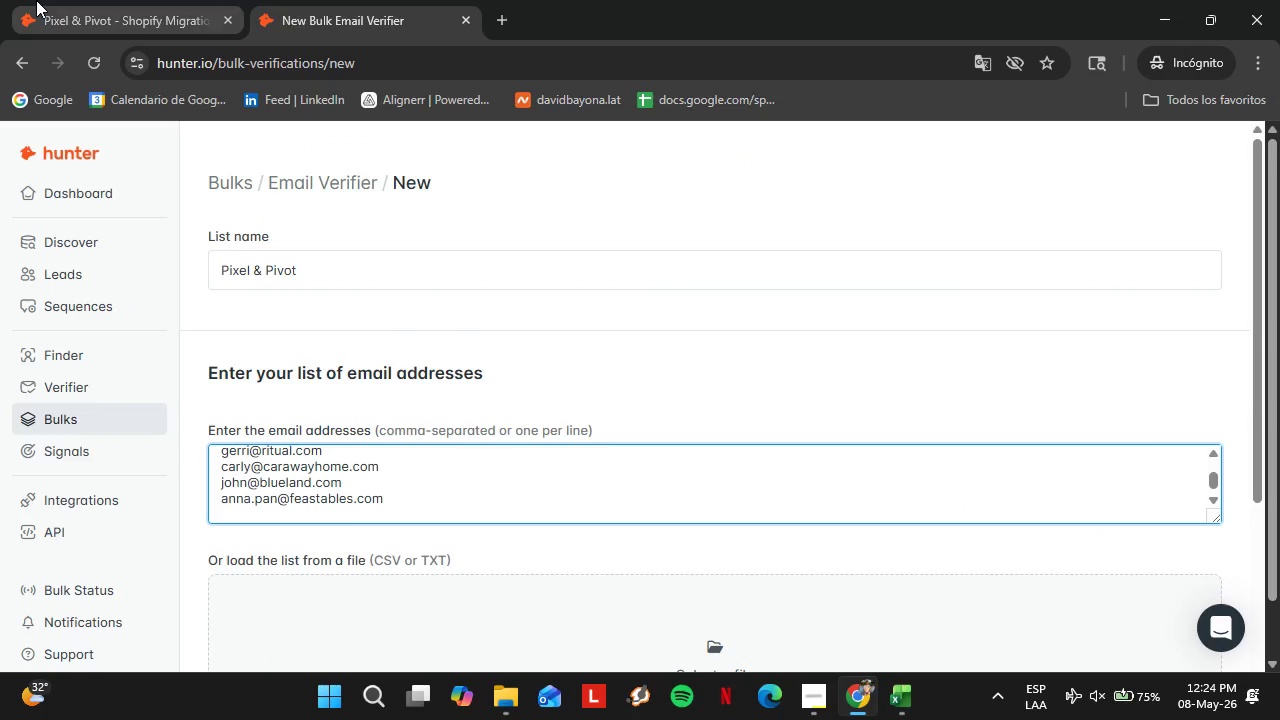 
left_click([36, 0])
 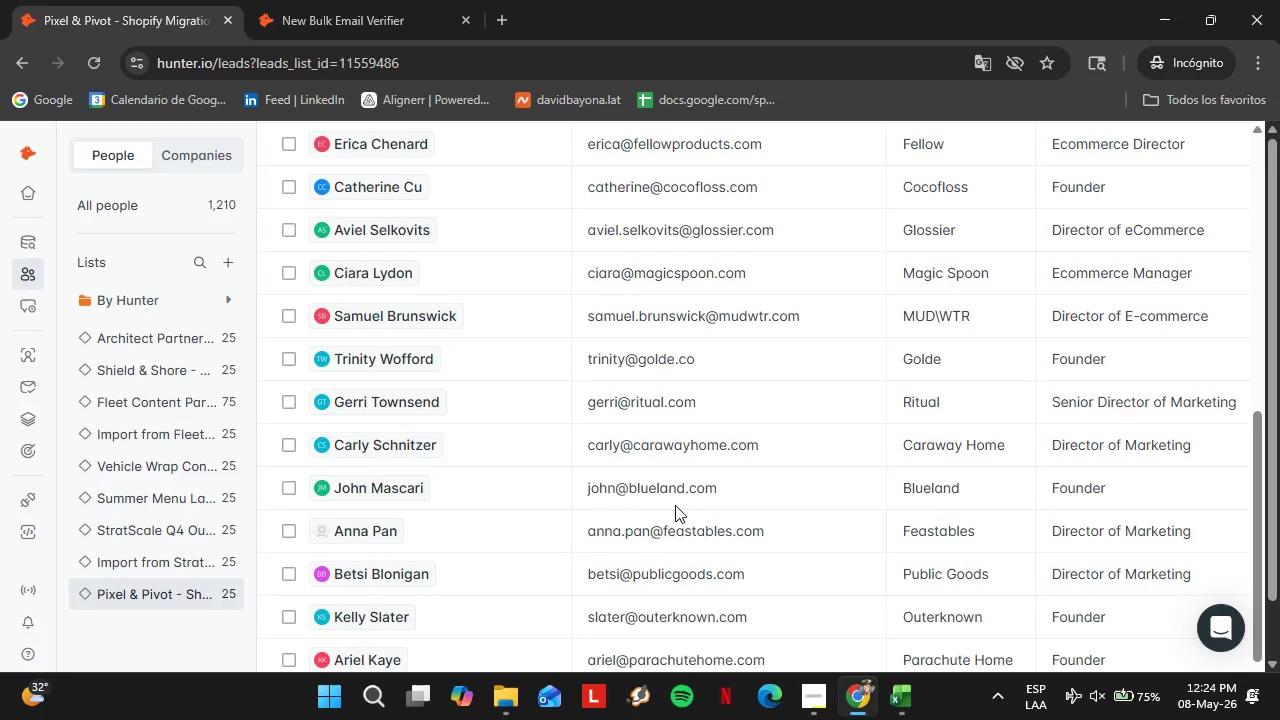 
scroll: coordinate [675, 505], scroll_direction: down, amount: 2.0
 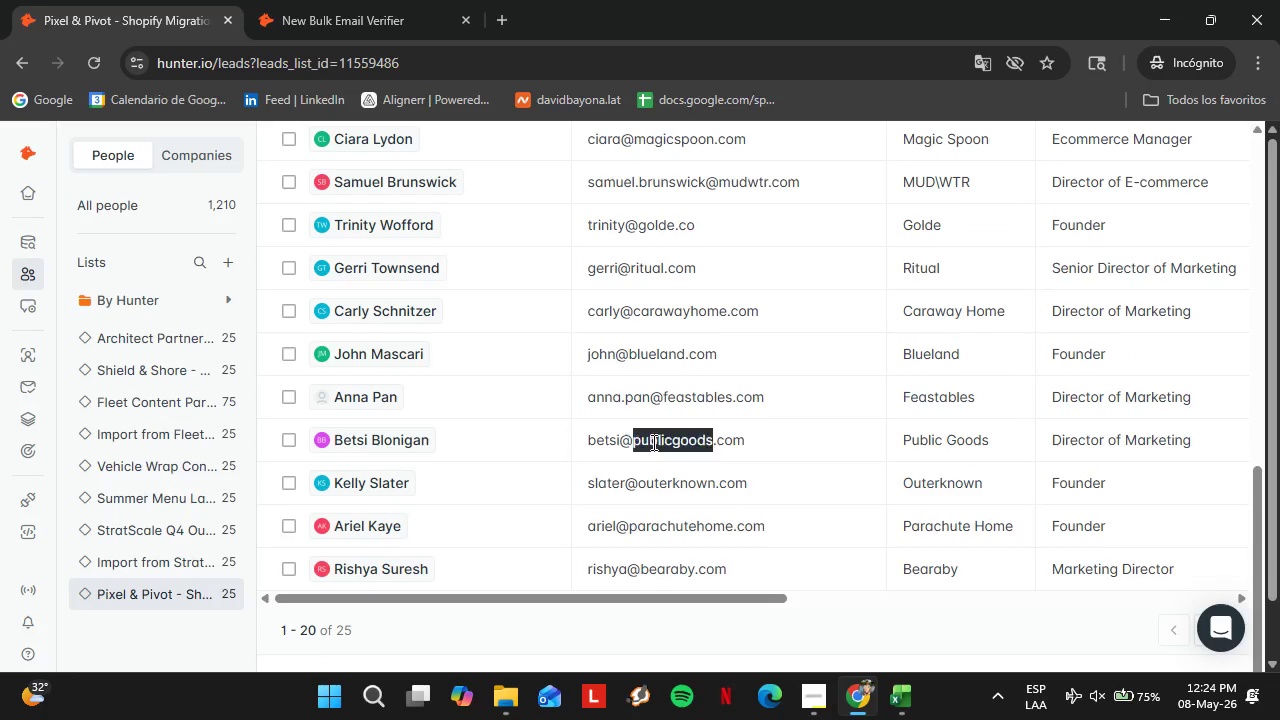 
double_click([652, 442])
 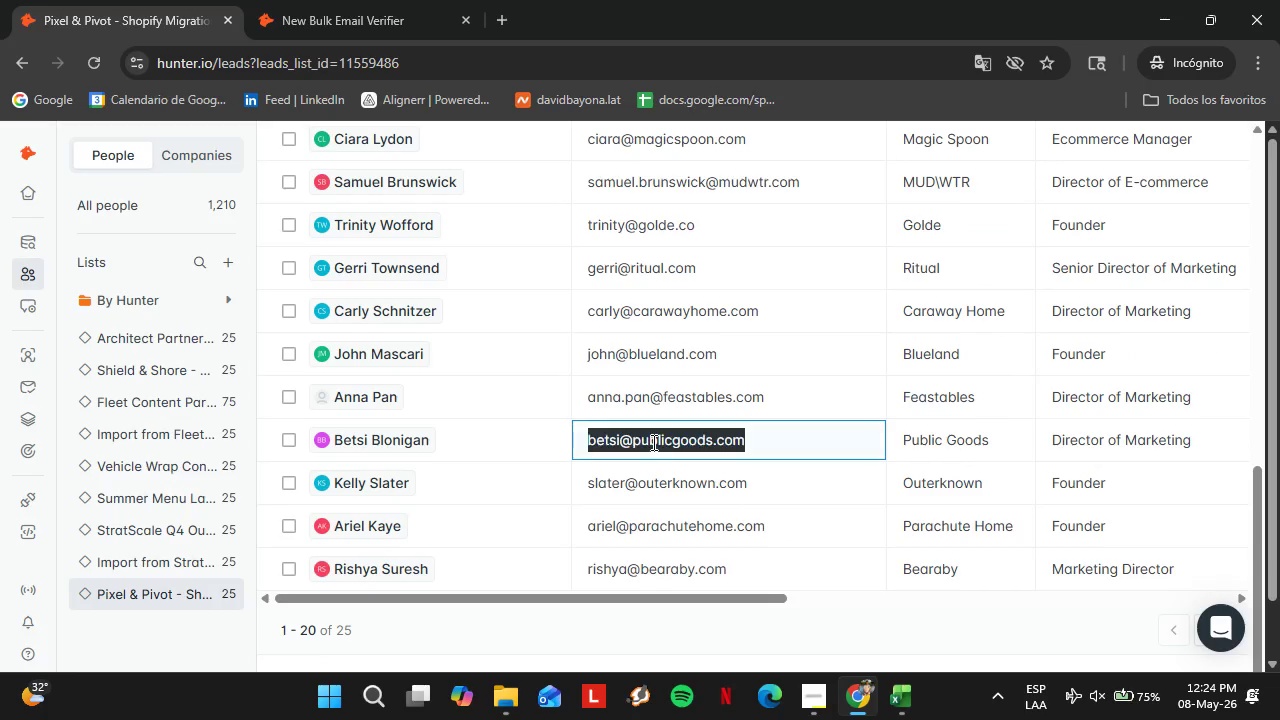 
triple_click([652, 442])
 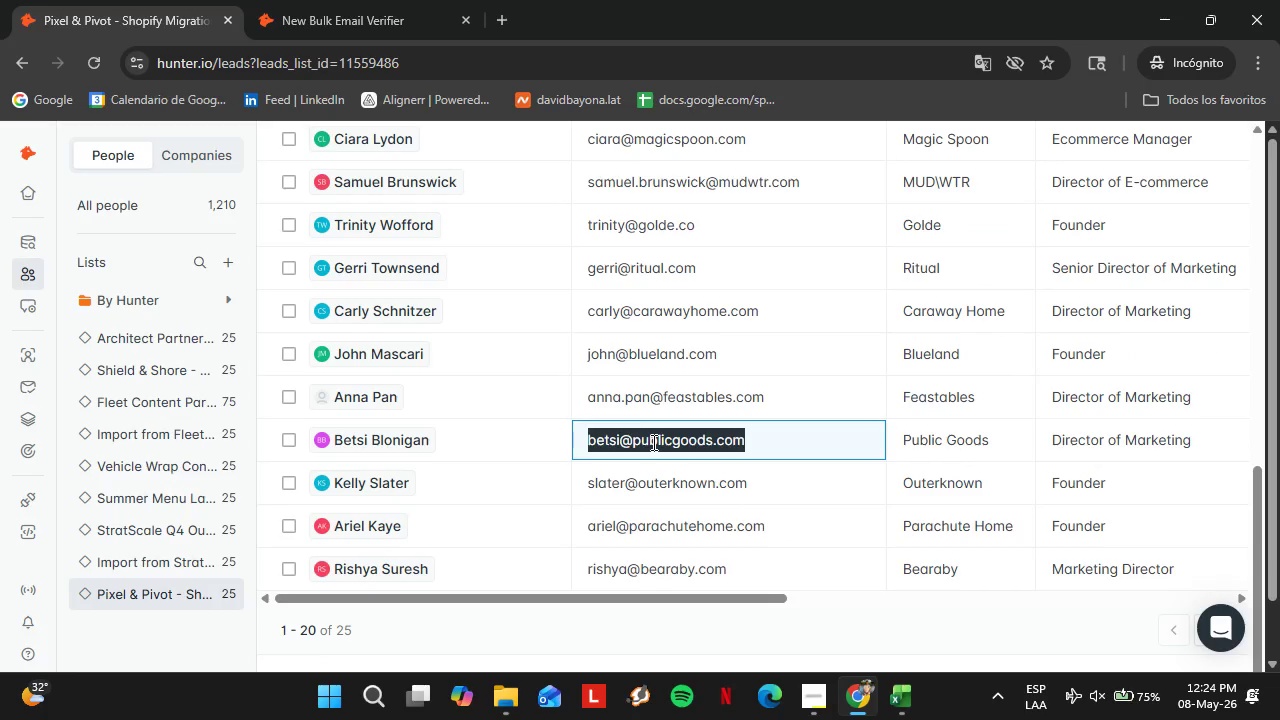 
key(Control+C)
 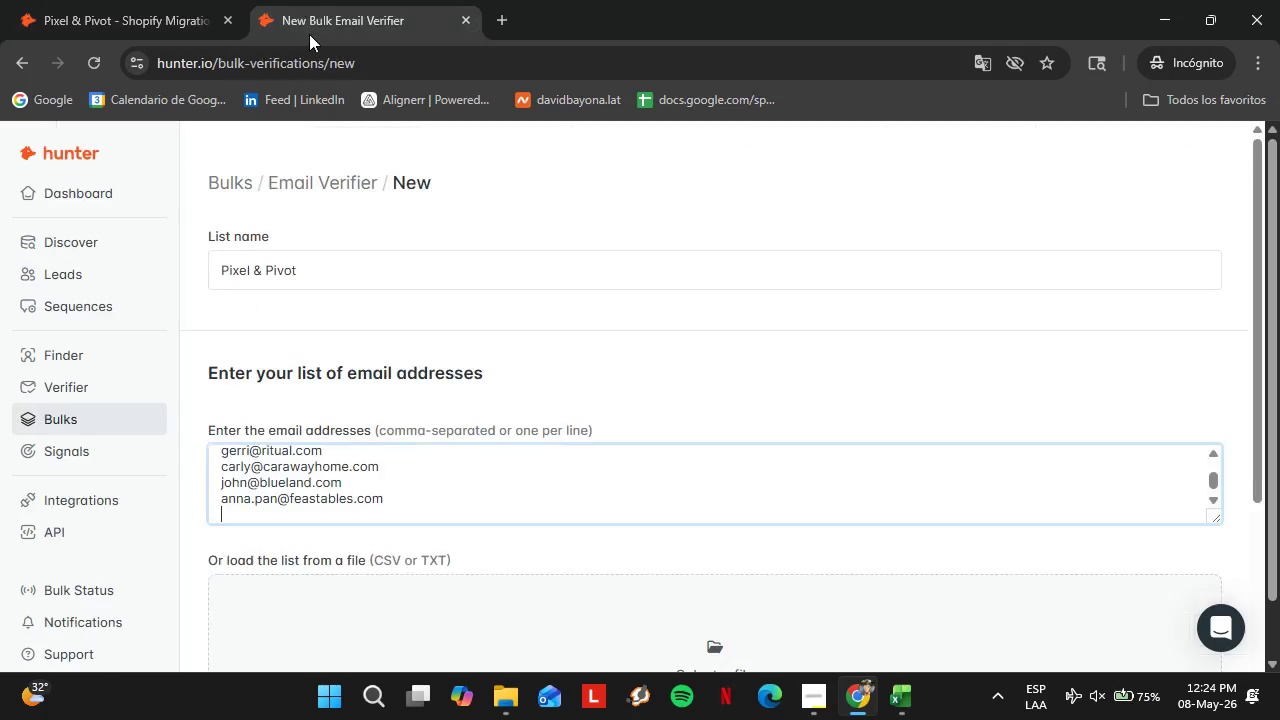 
left_click([304, 0])
 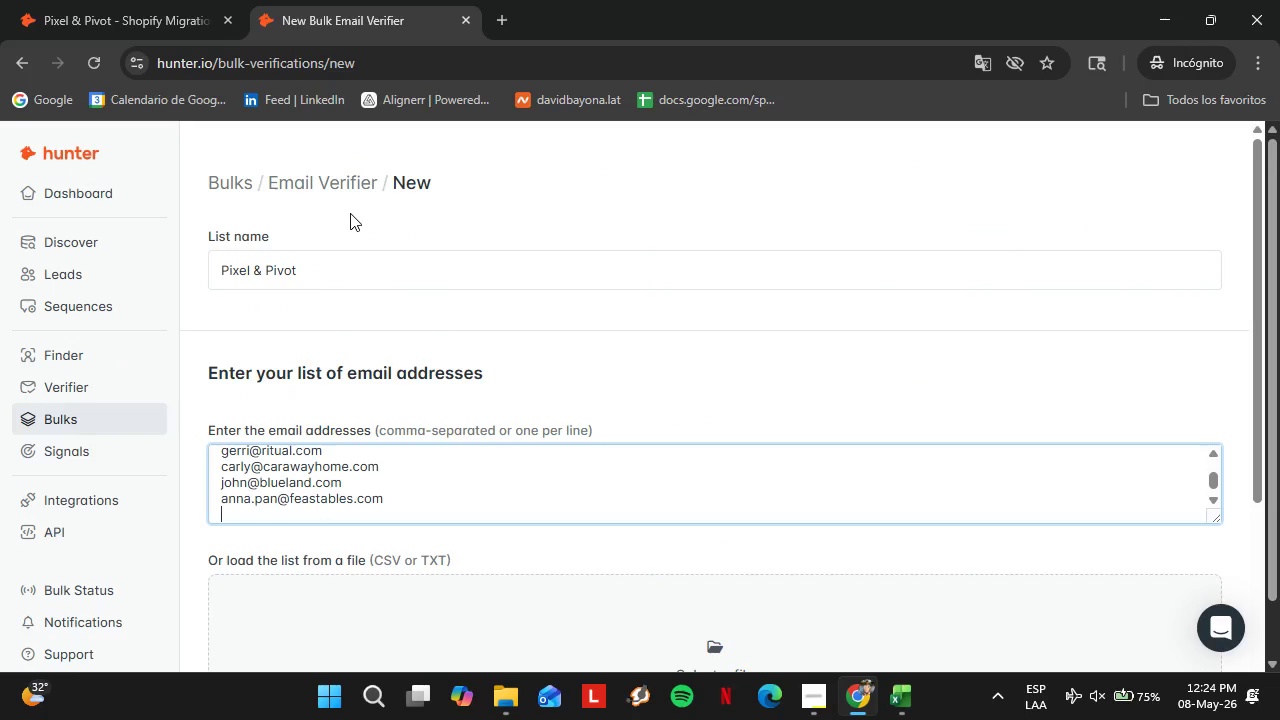 
key(Control+ControlLeft)
 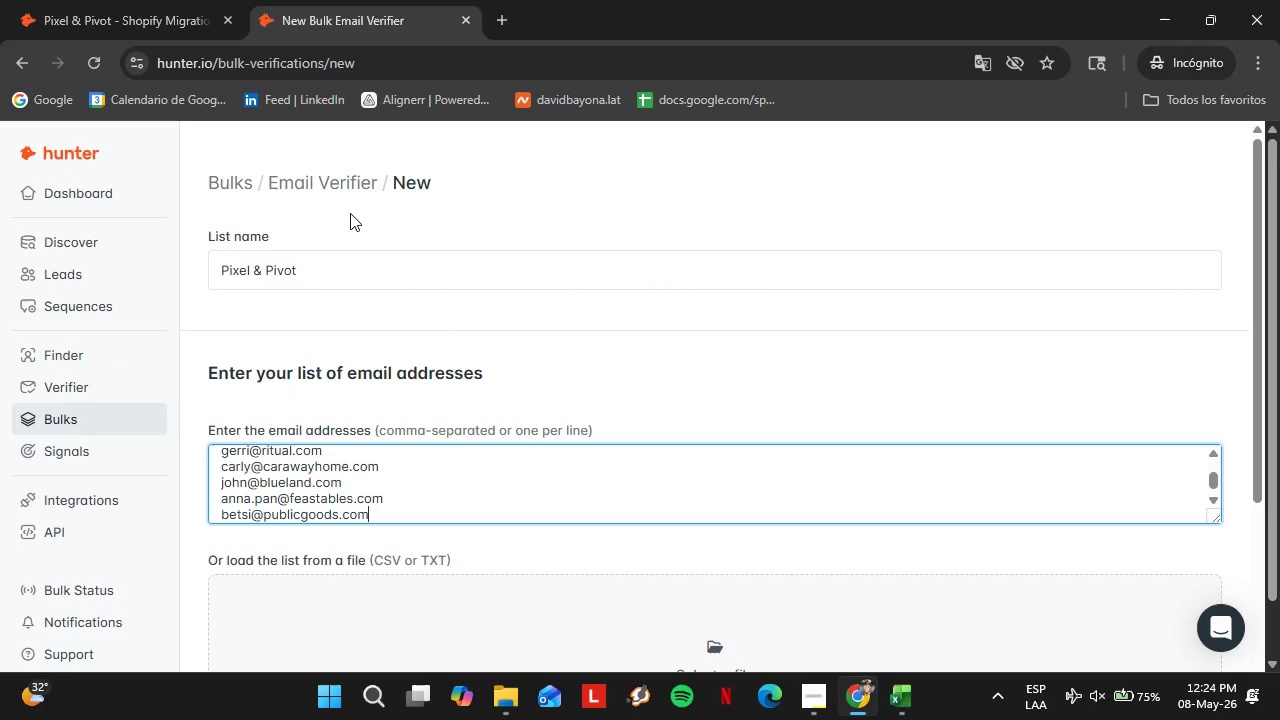 
key(Control+V)
 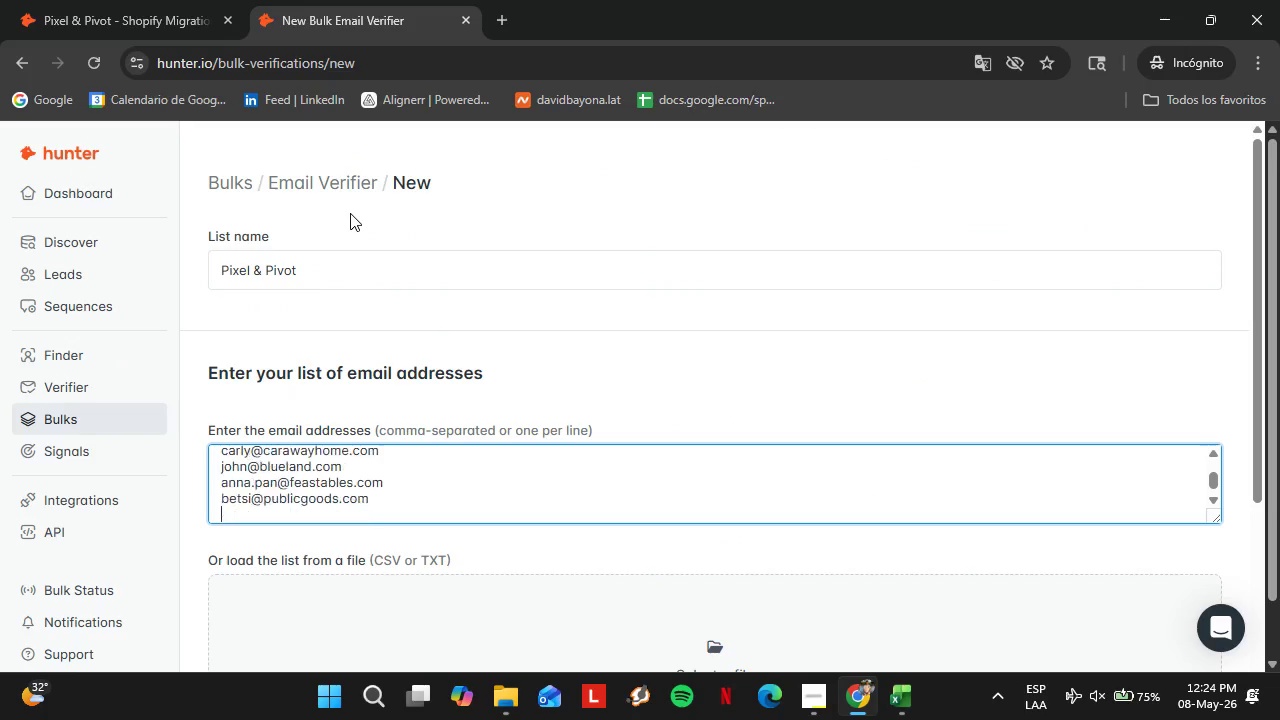 
key(Enter)
 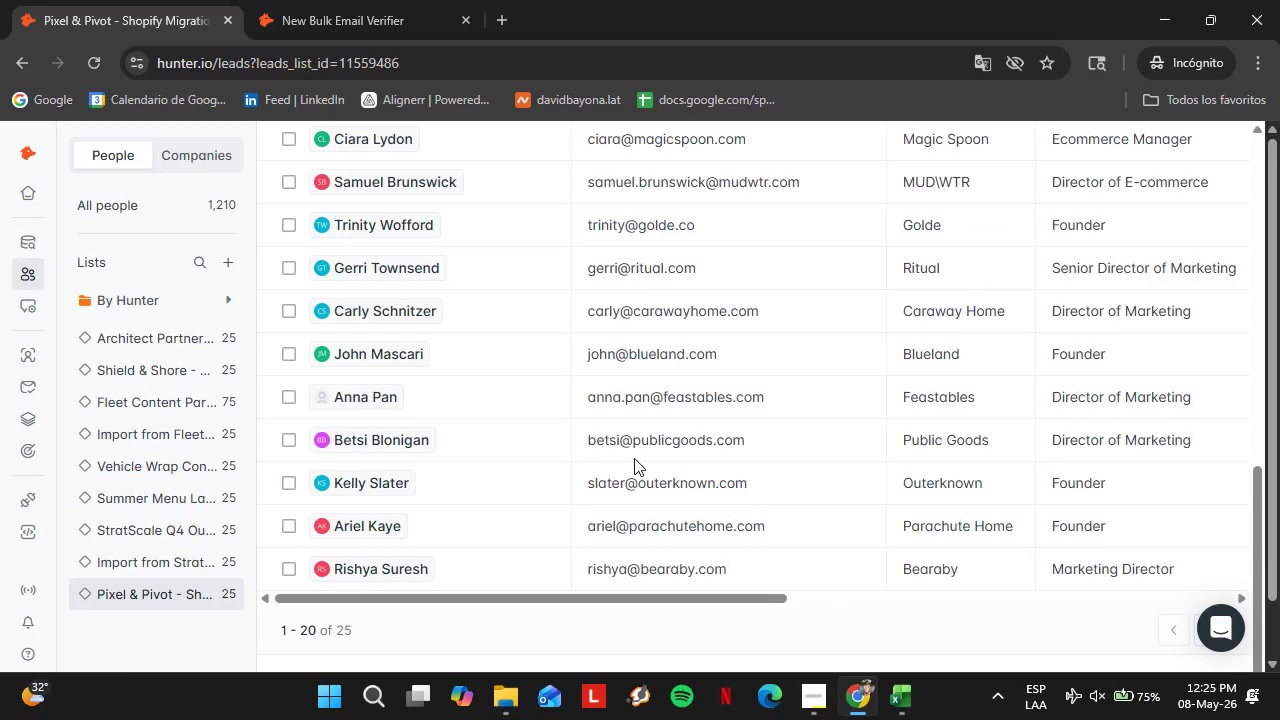 
double_click([623, 475])
 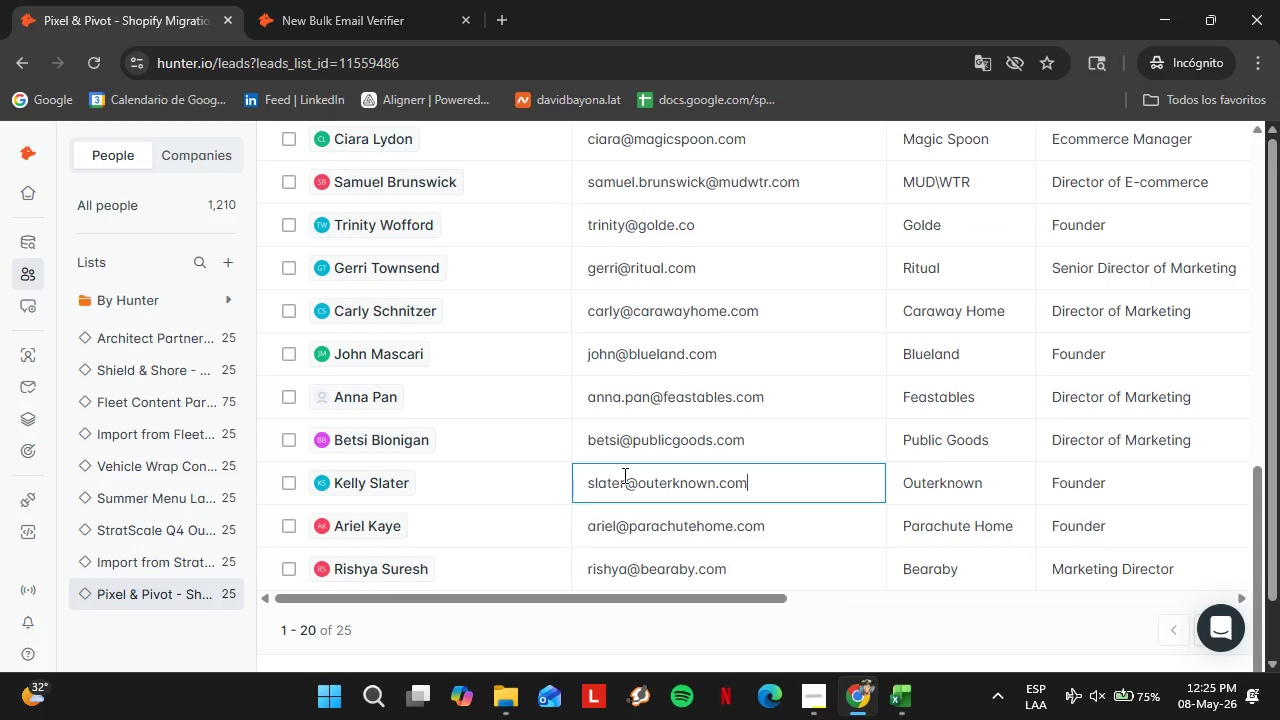 
triple_click([623, 475])
 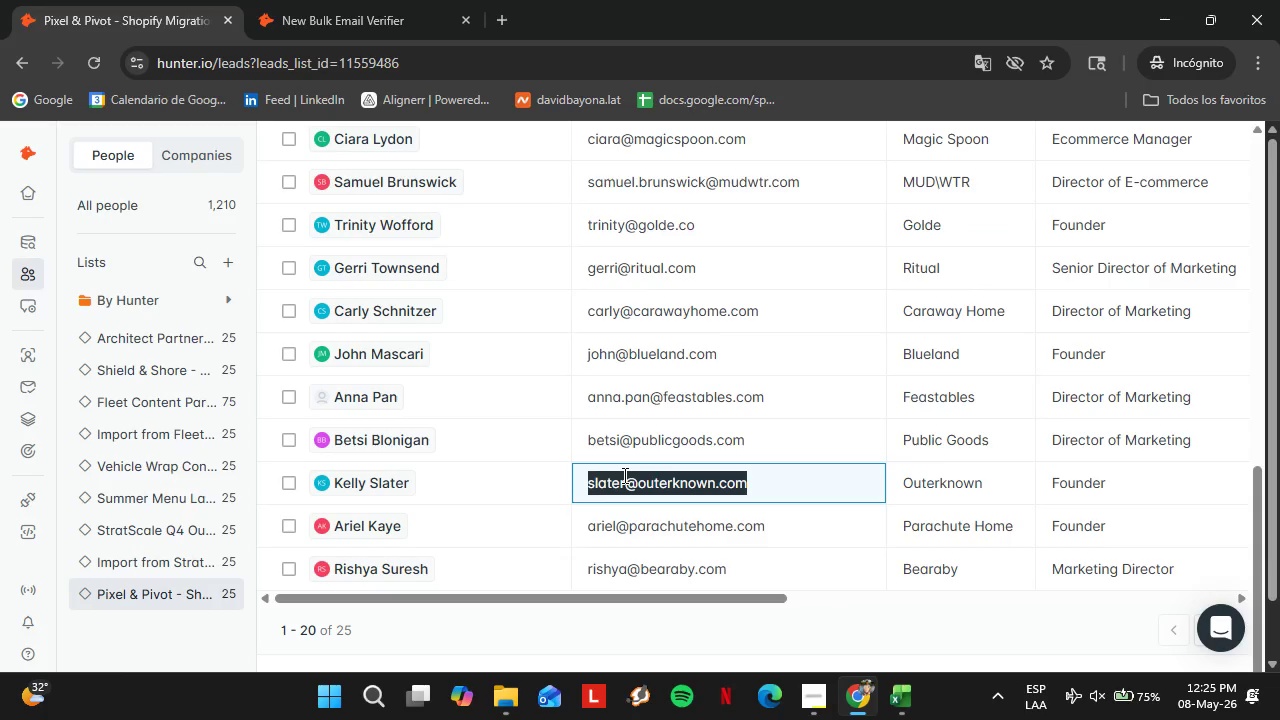 
key(Control+C)
 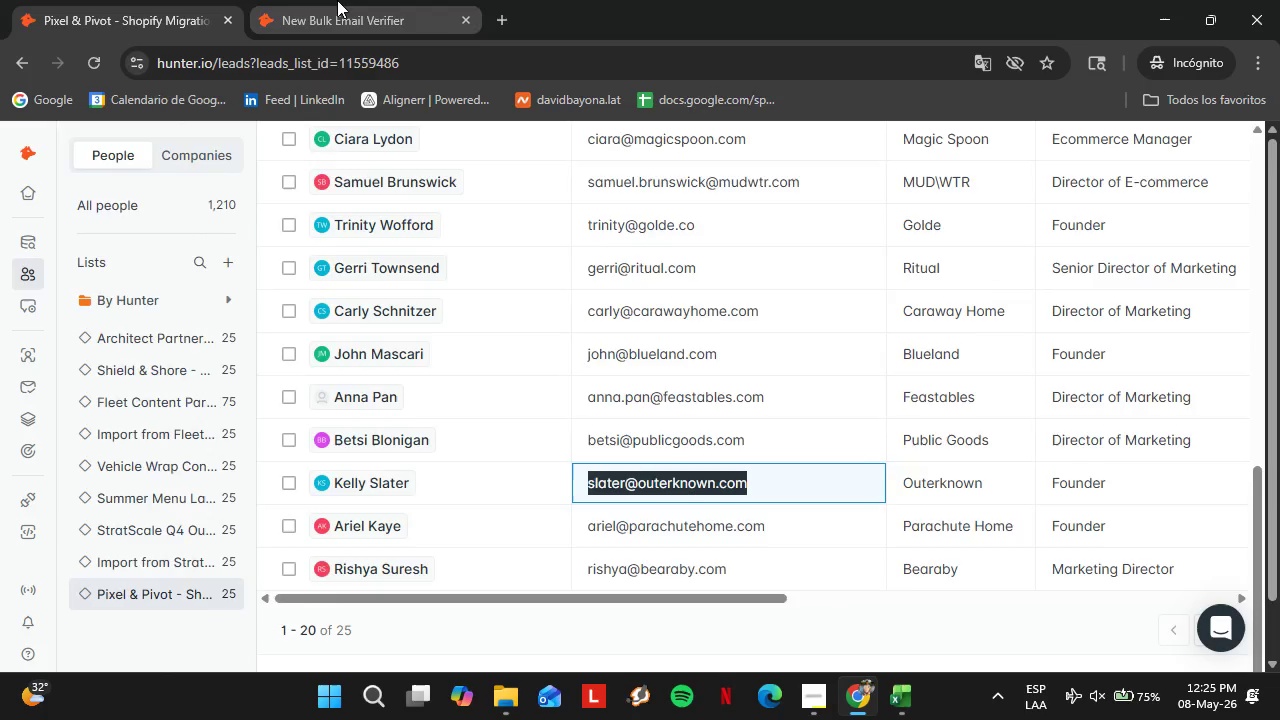 
left_click([337, 0])
 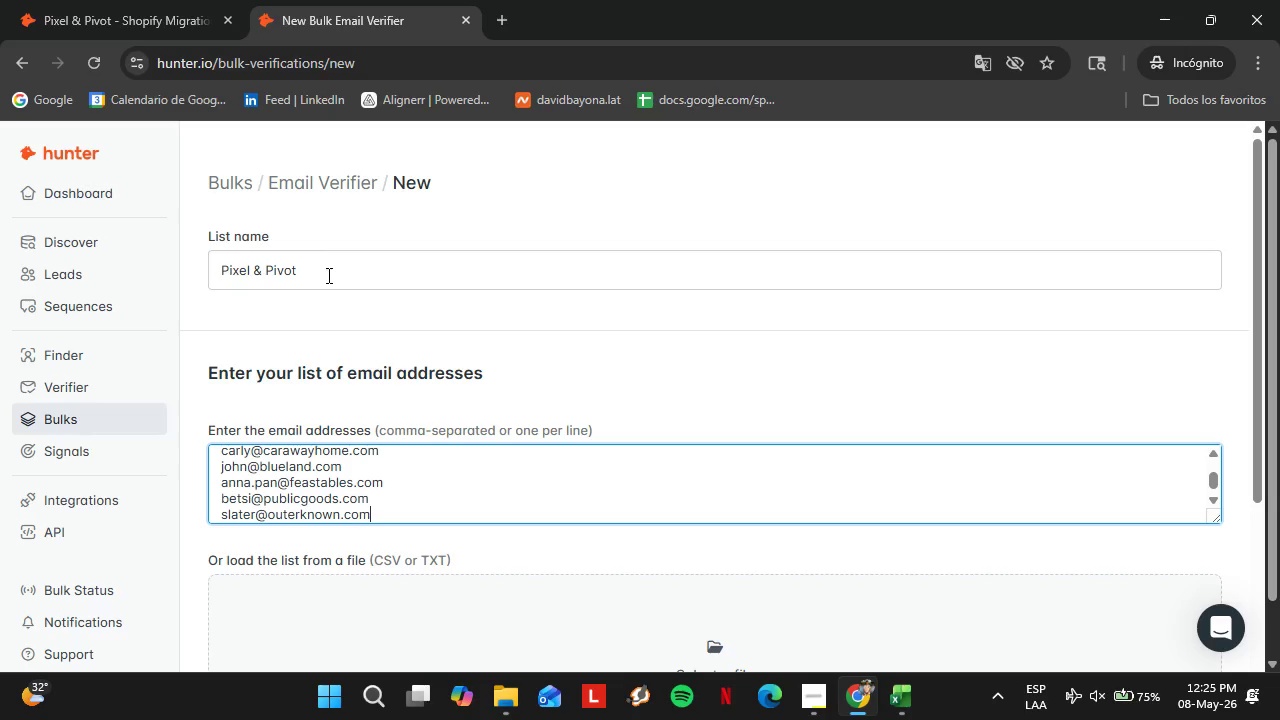 
key(Control+ControlLeft)
 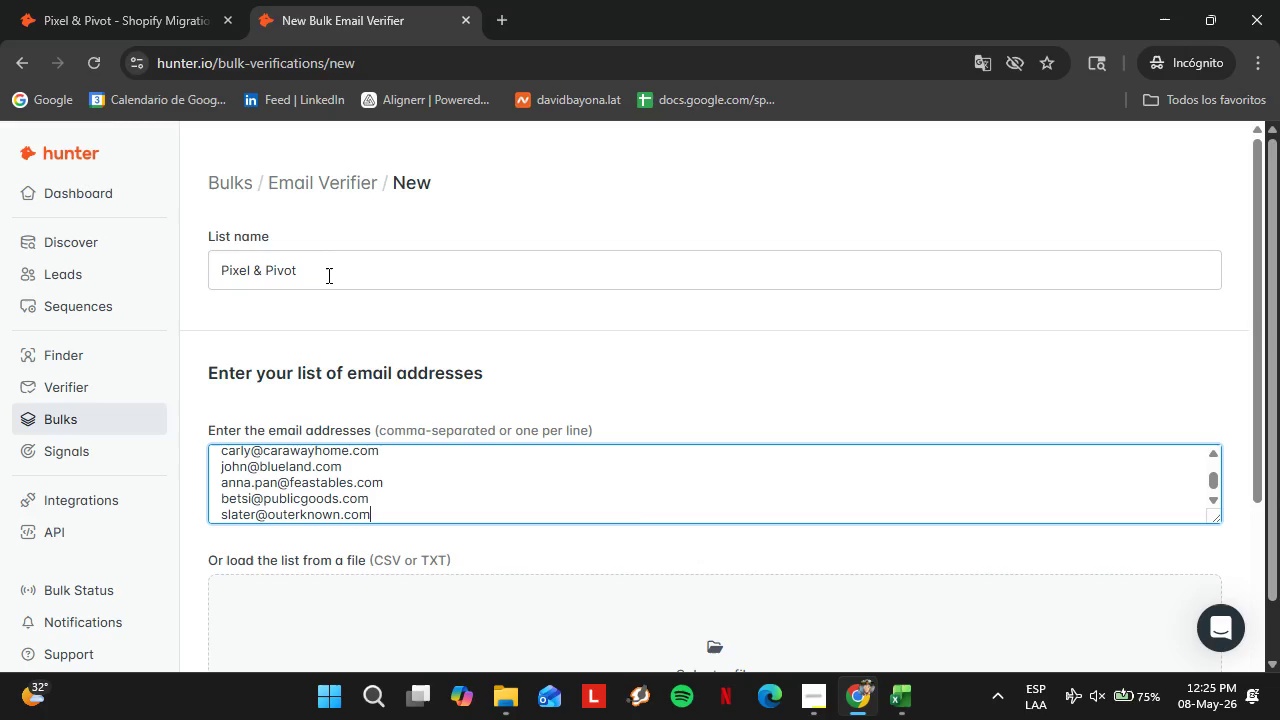 
key(Control+V)
 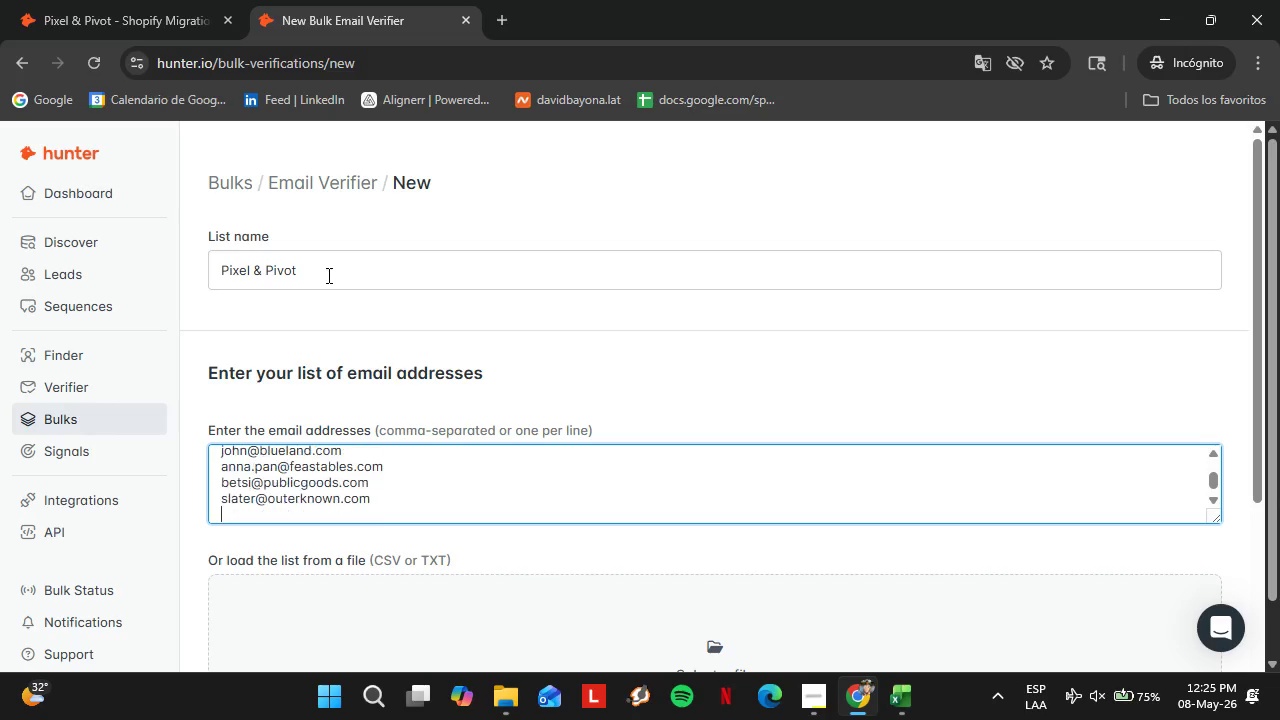 
key(Enter)
 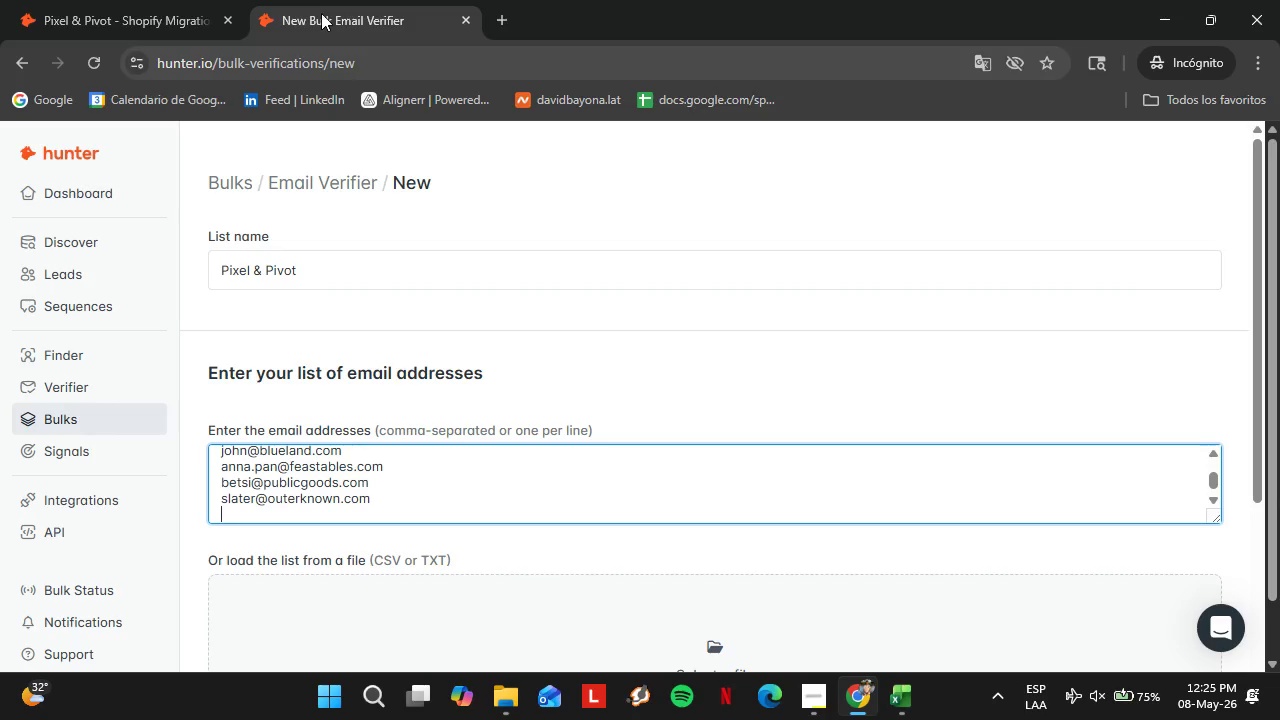 
left_click([105, 0])
 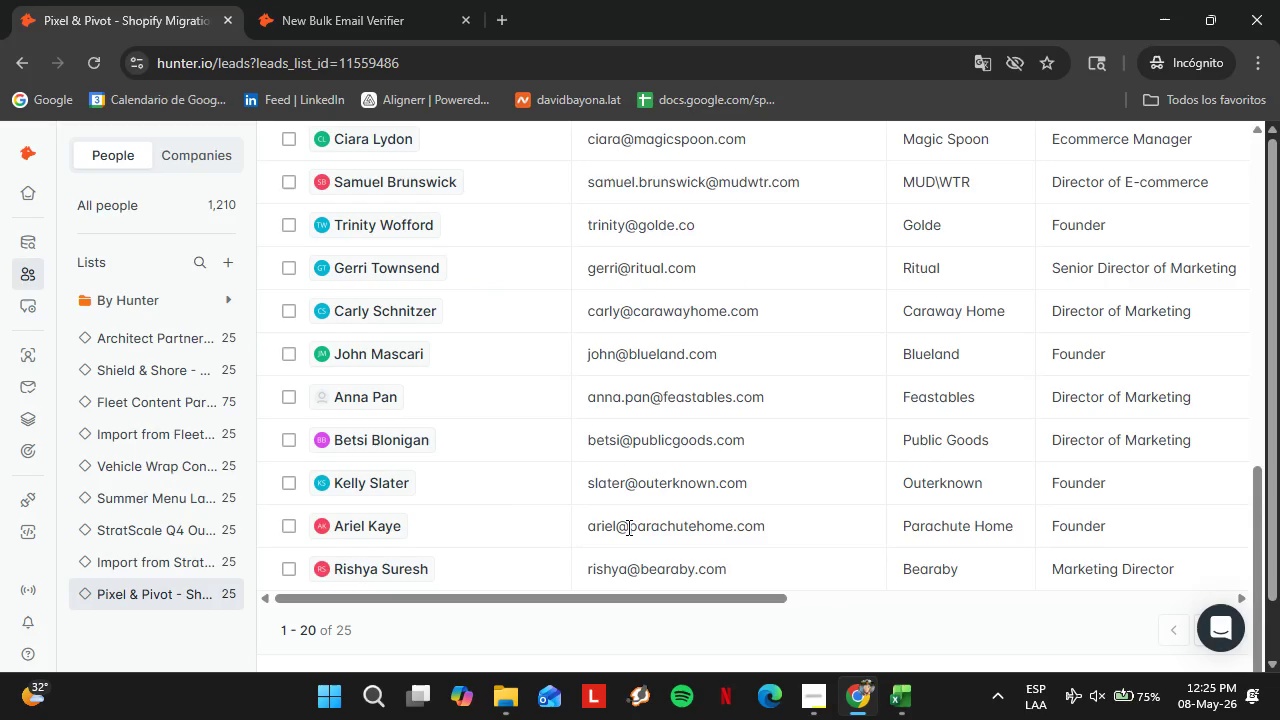 
double_click([627, 527])
 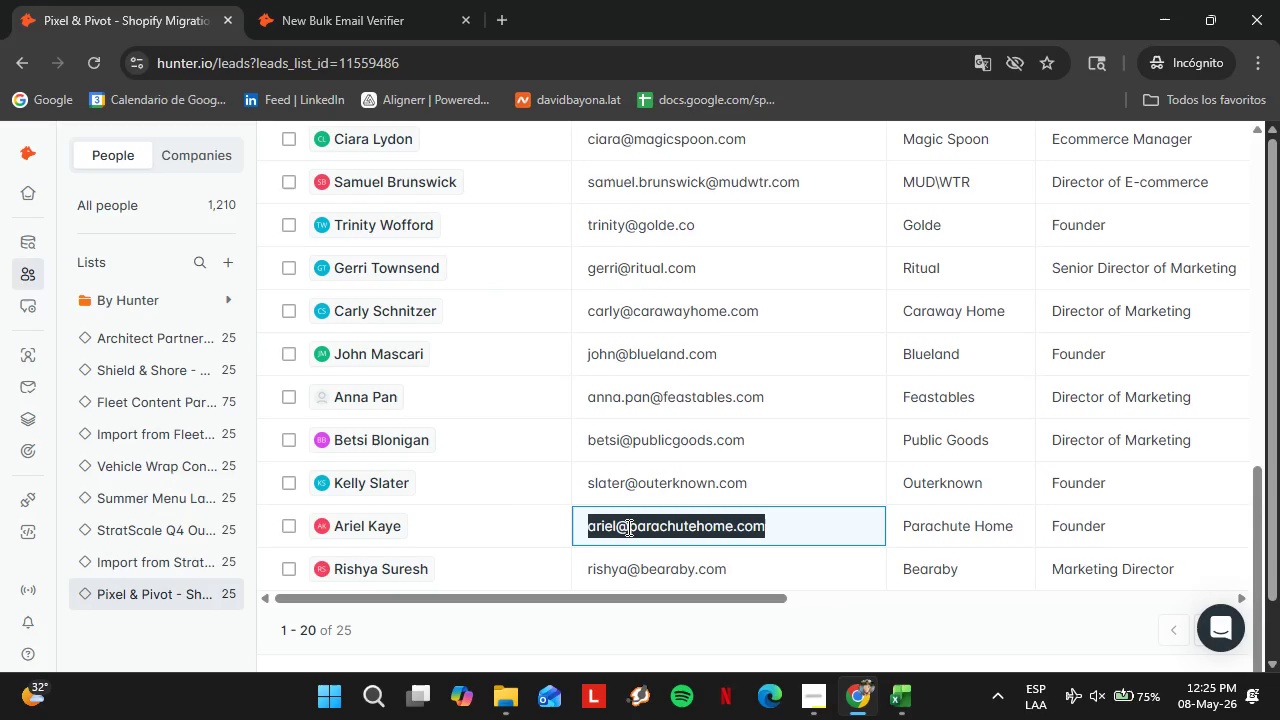 
triple_click([627, 527])
 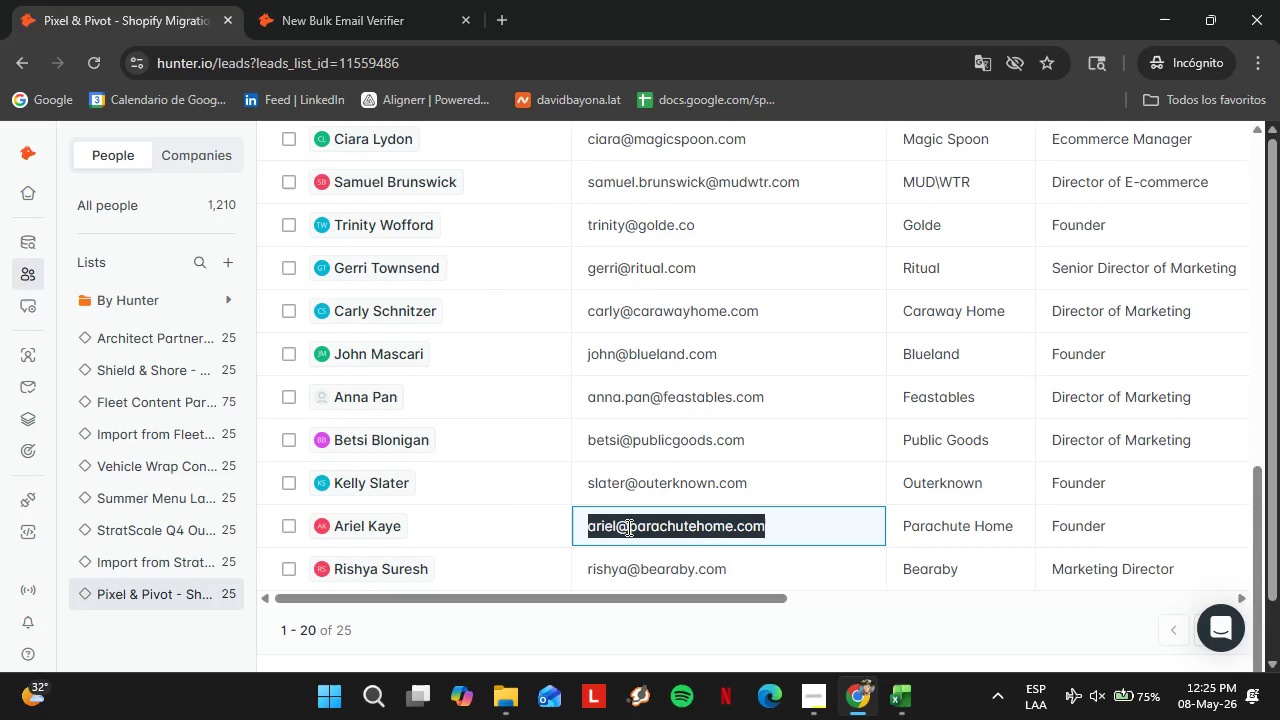 
key(Control+C)
 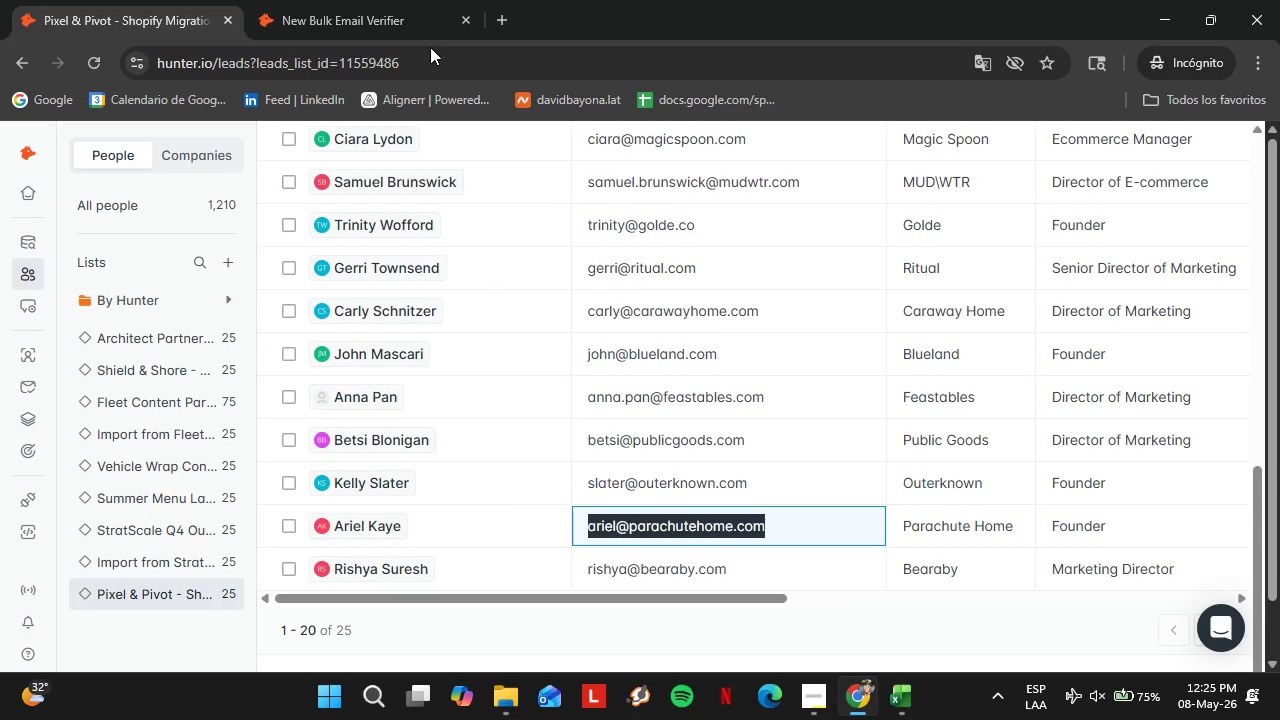 
left_click([352, 0])
 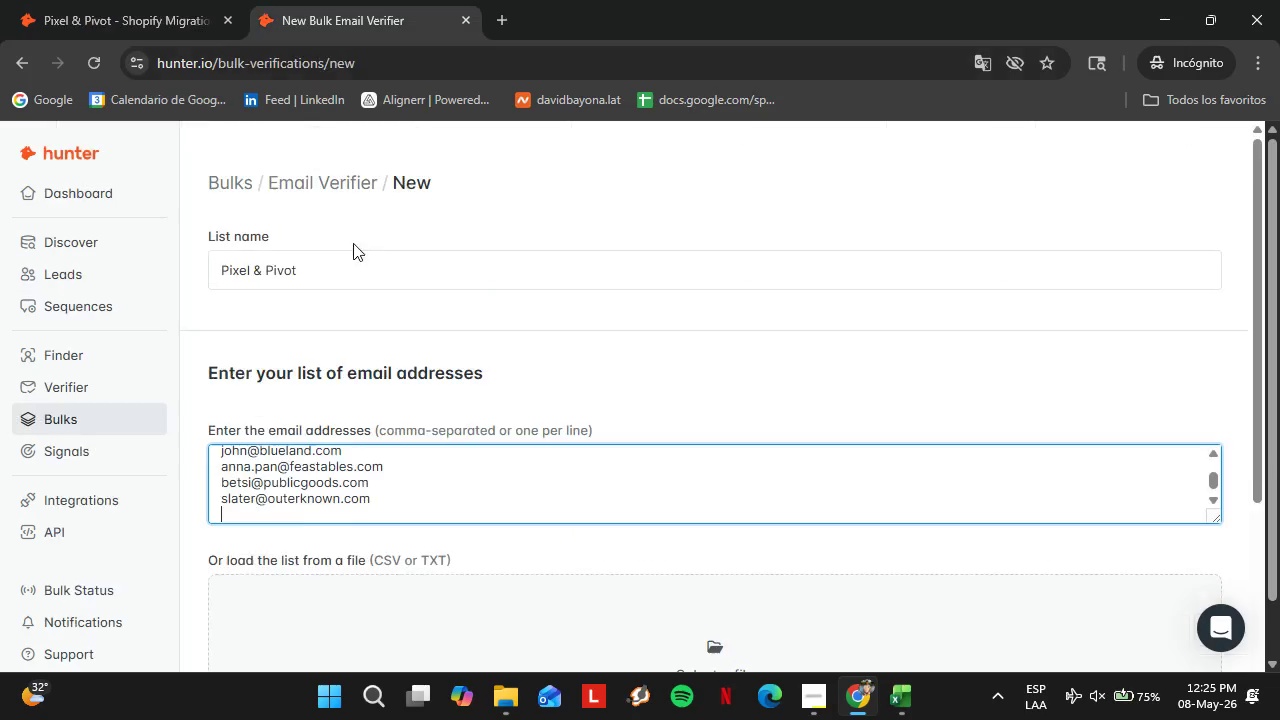 
key(Control+ControlLeft)
 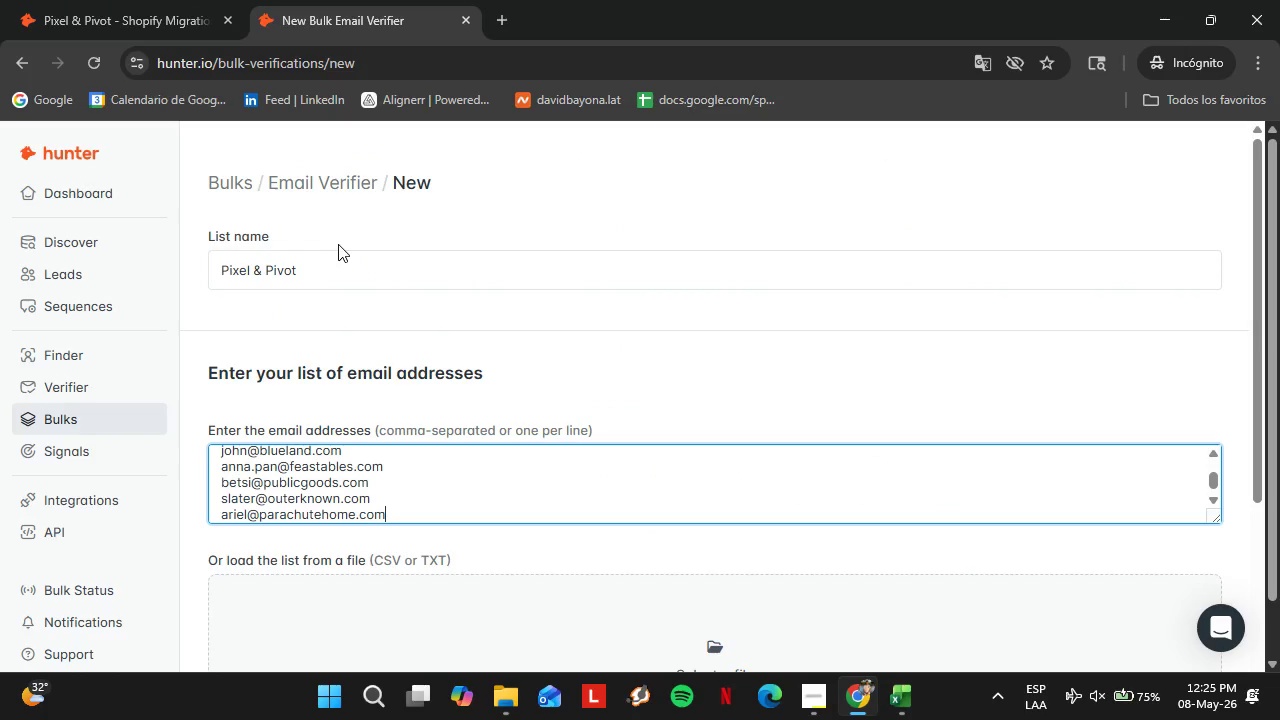 
key(Control+V)
 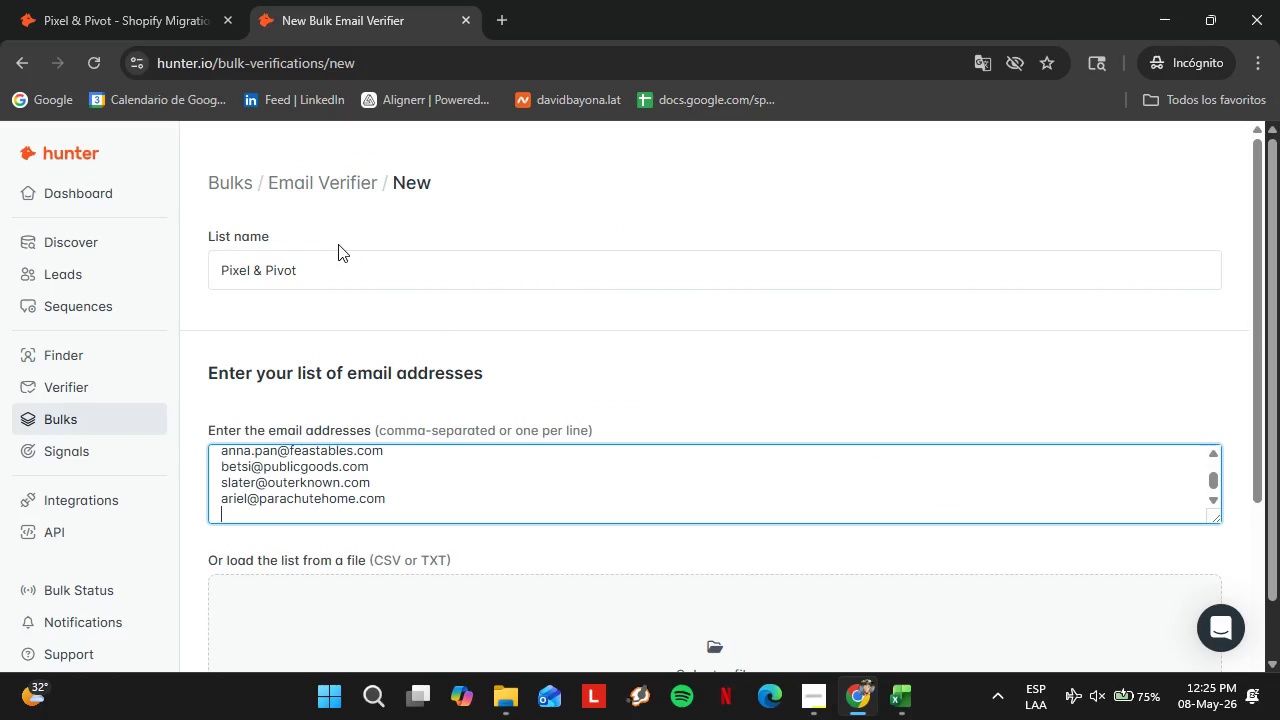 
key(Enter)
 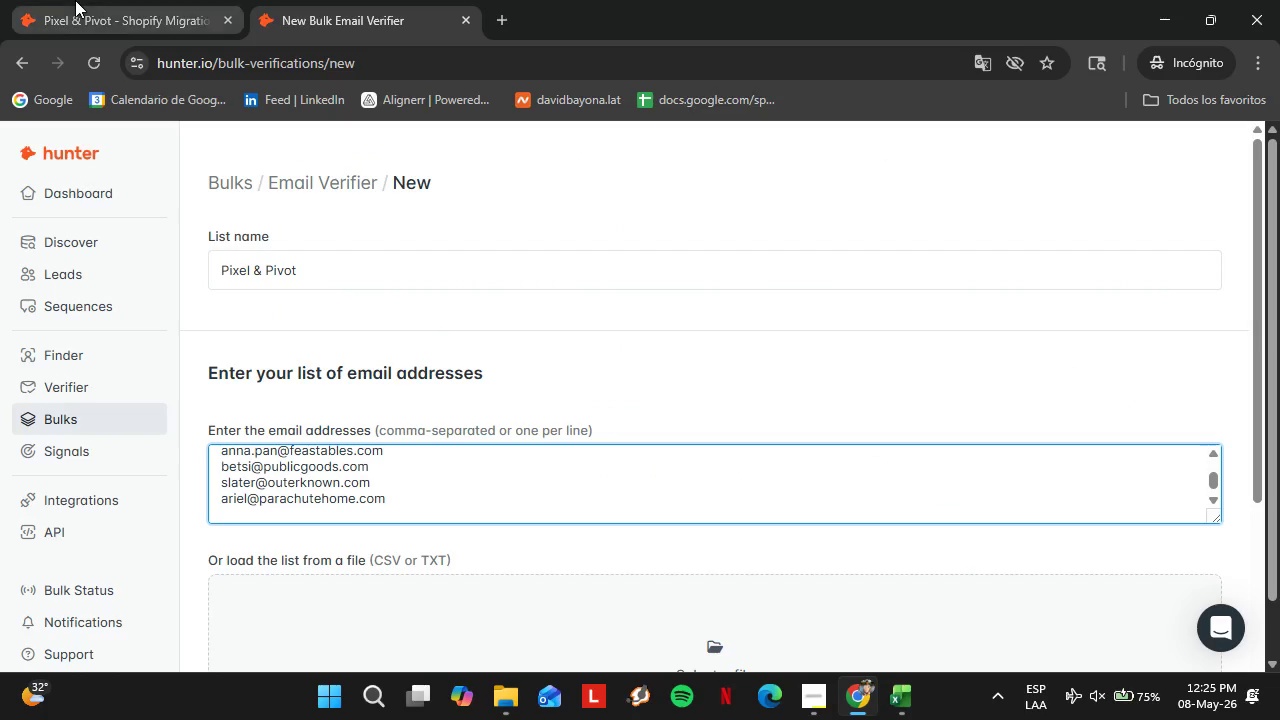 
left_click([75, 0])
 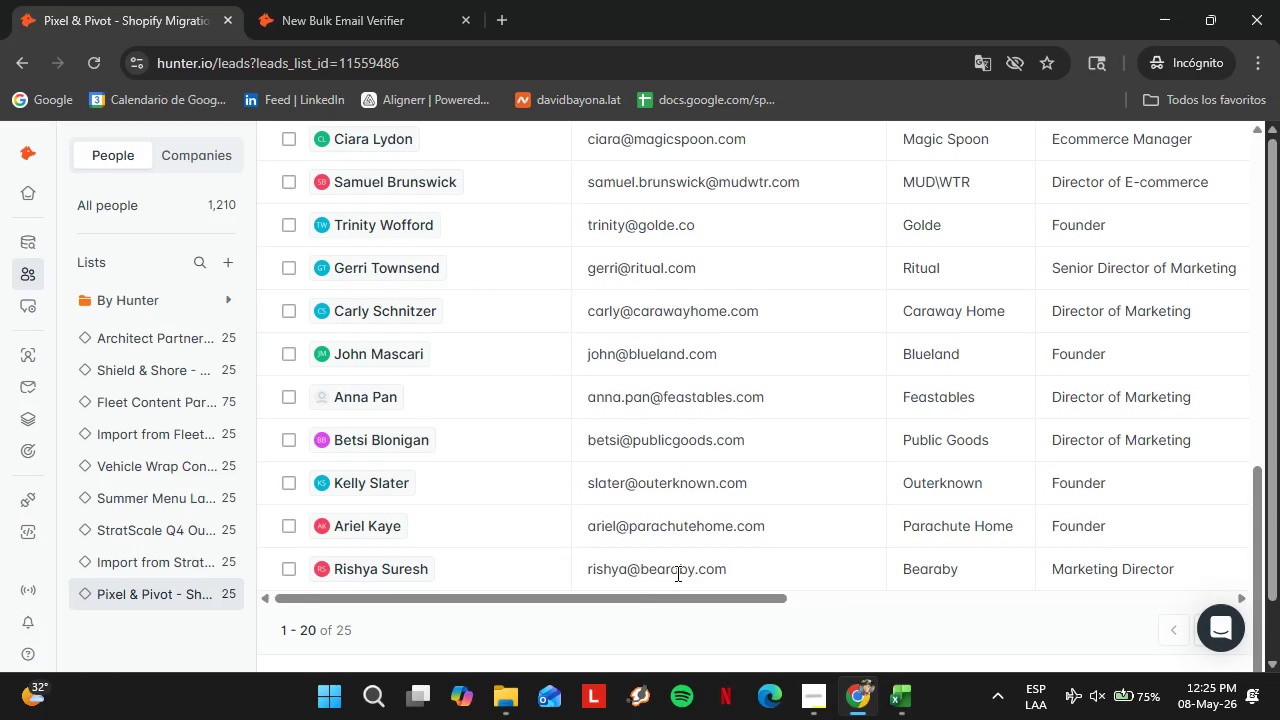 
double_click([676, 573])
 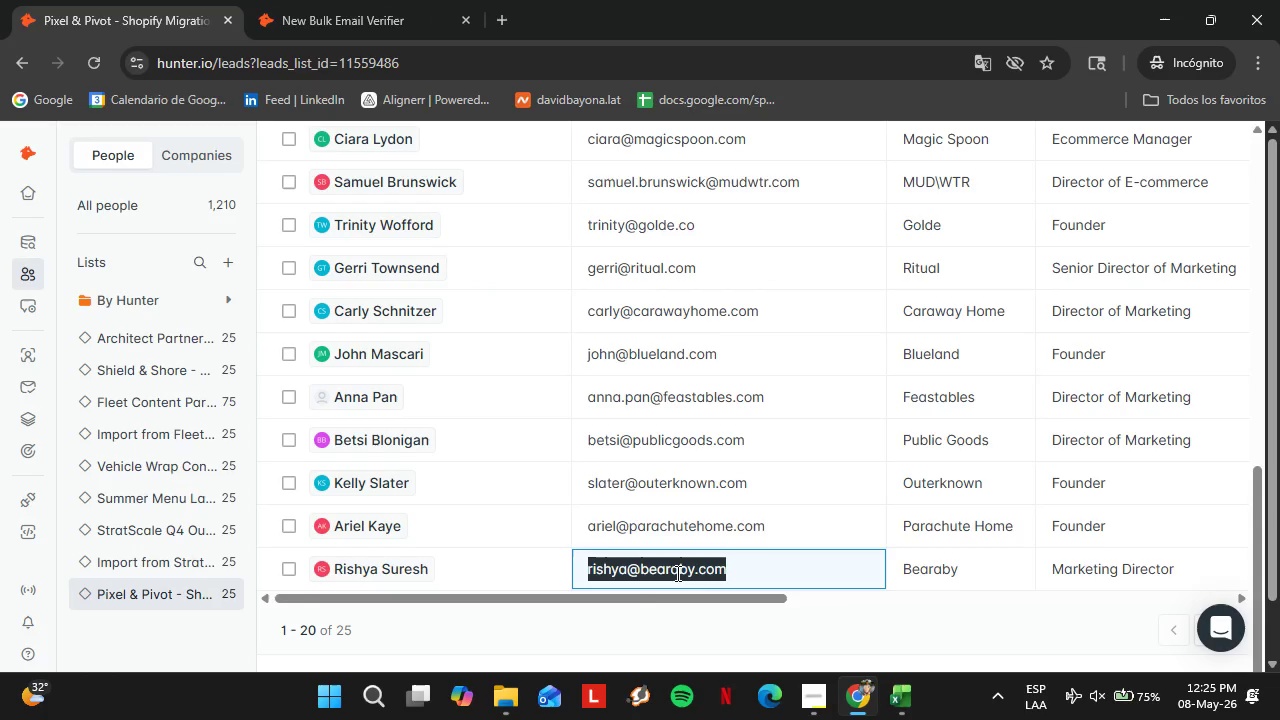 
triple_click([676, 573])
 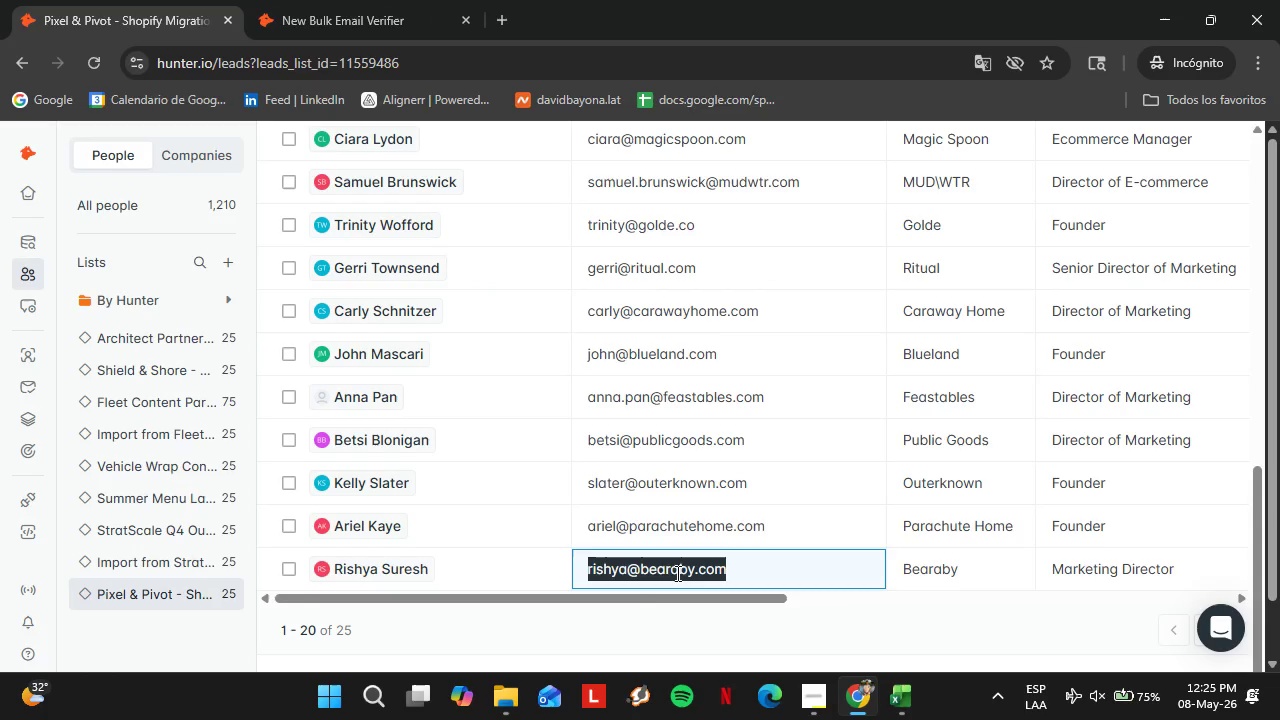 
key(Control+ControlLeft)
 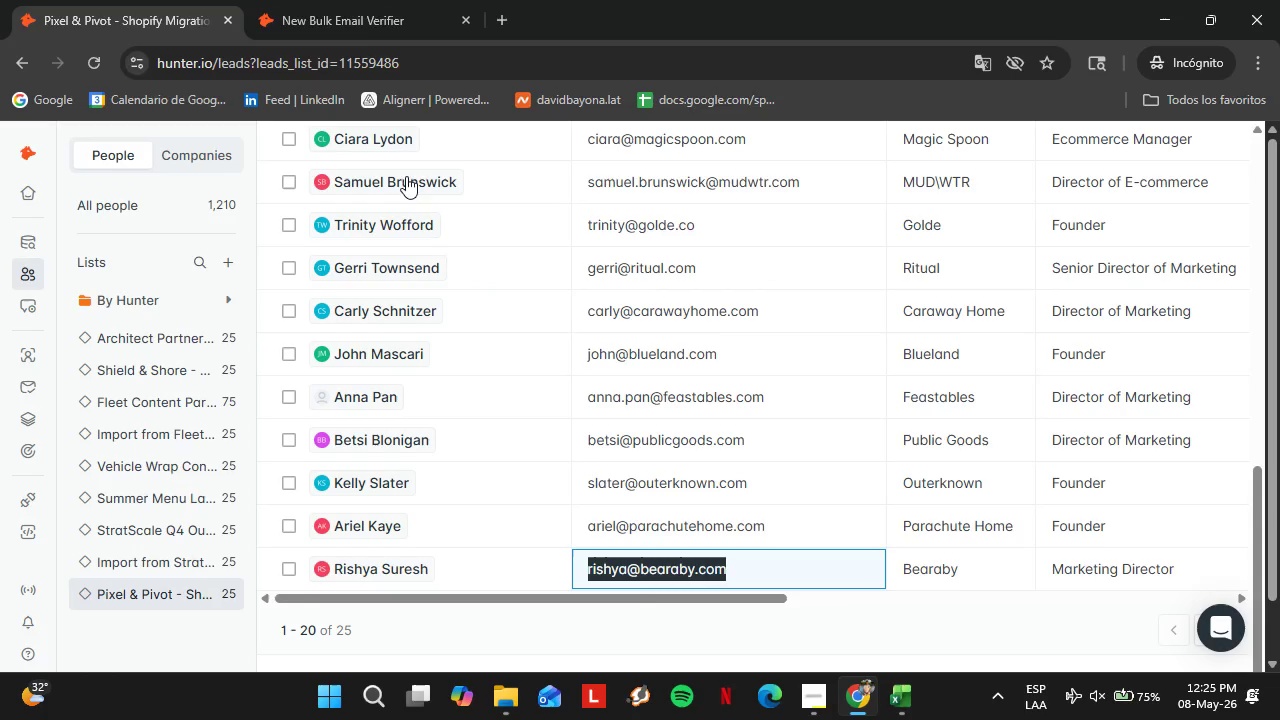 
key(Control+C)
 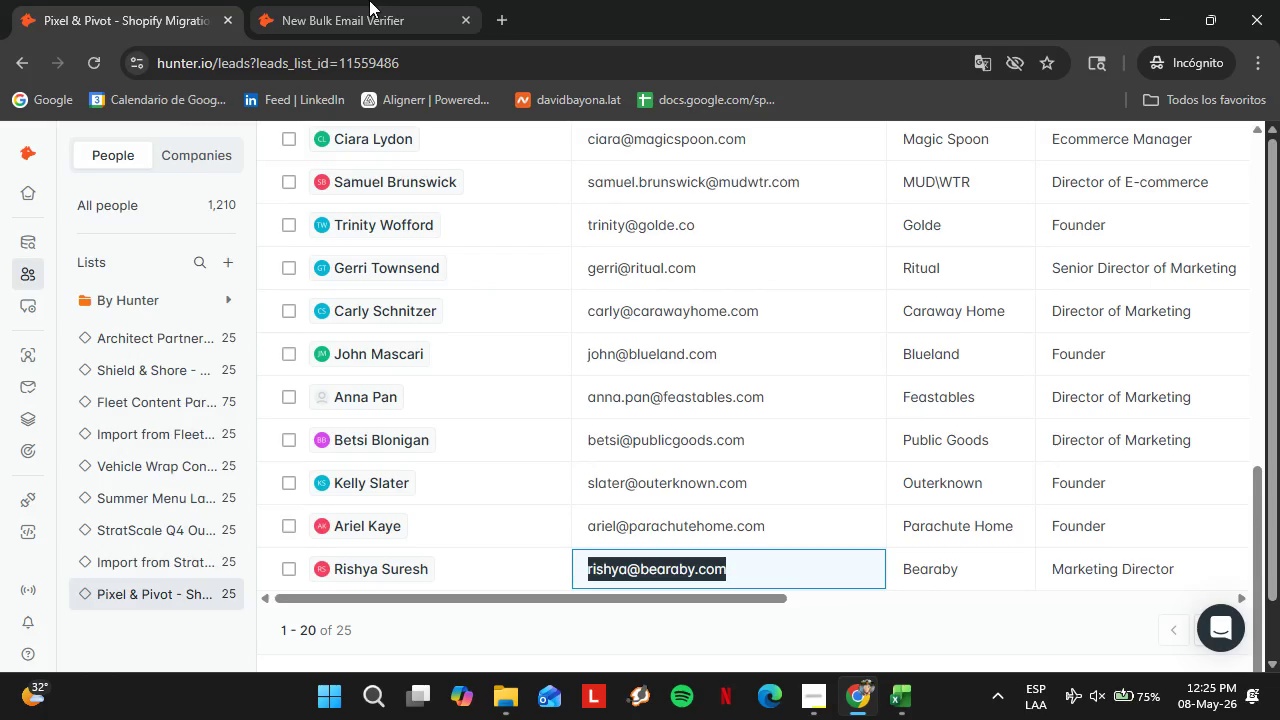 
left_click_drag(start_coordinate=[368, 0], to_coordinate=[367, 6])
 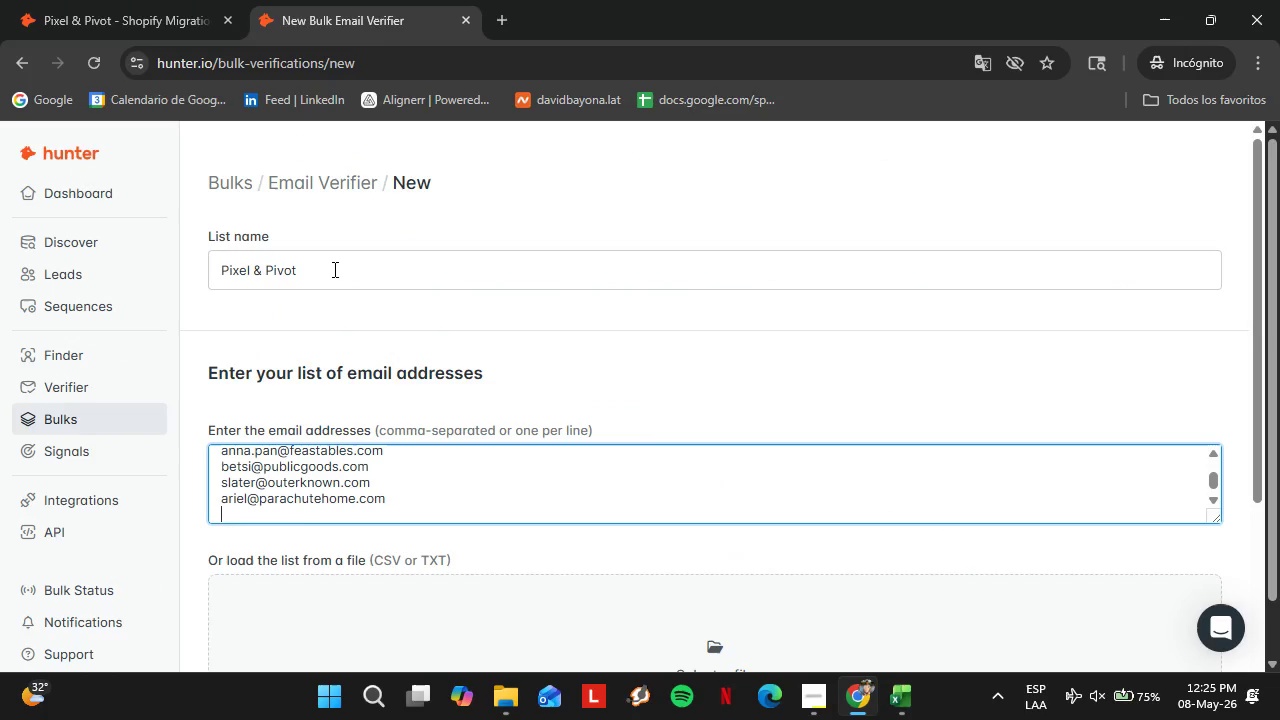 
key(Control+ControlLeft)
 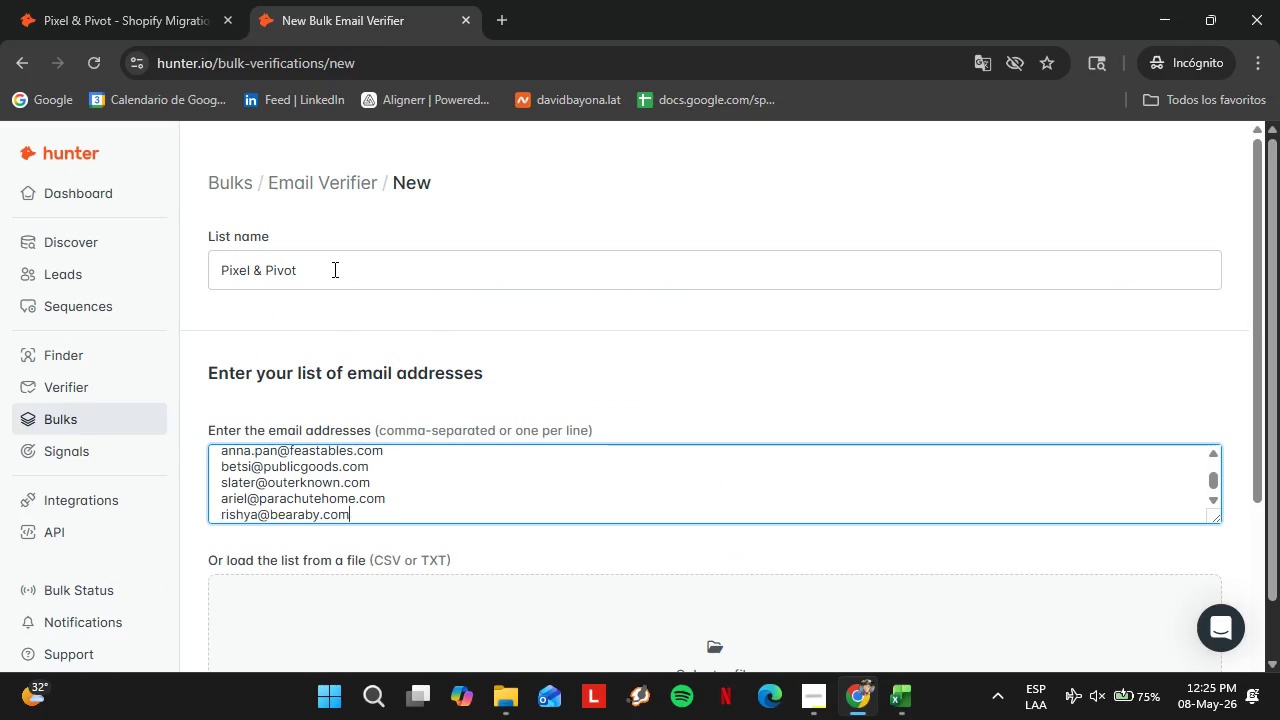 
key(Control+V)
 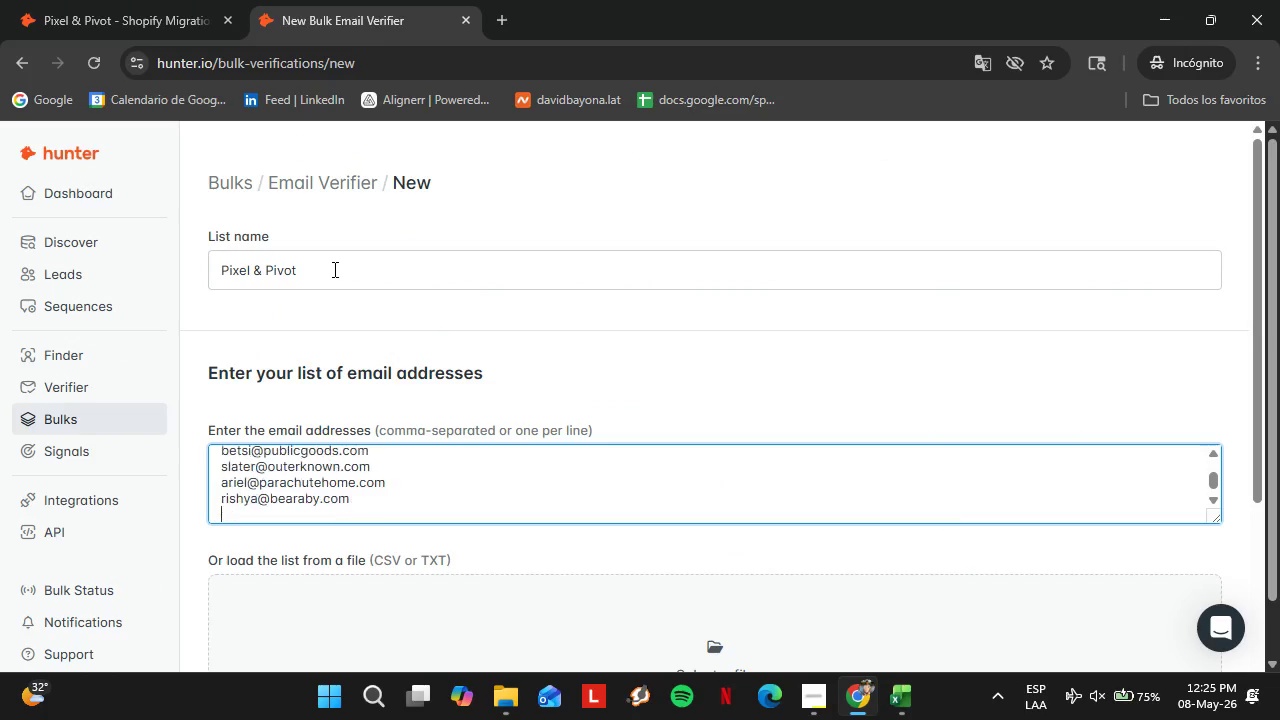 
key(Enter)
 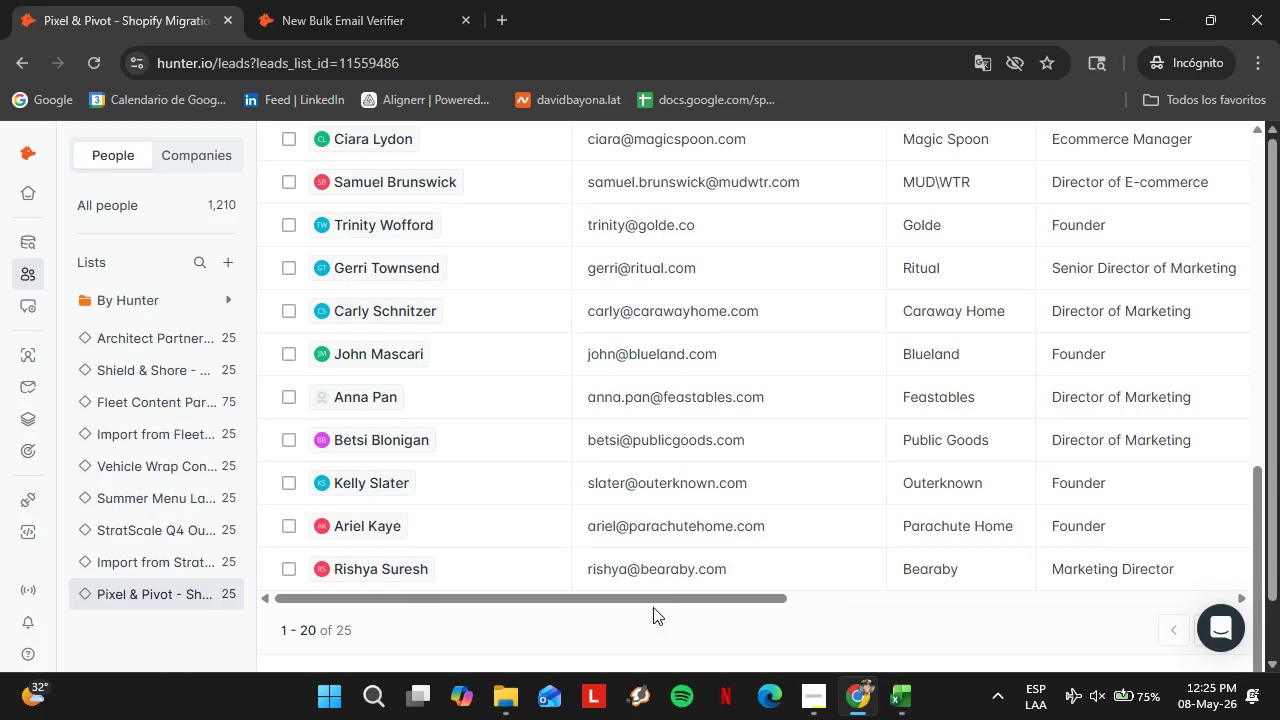 
left_click_drag(start_coordinate=[643, 598], to_coordinate=[1140, 604])
 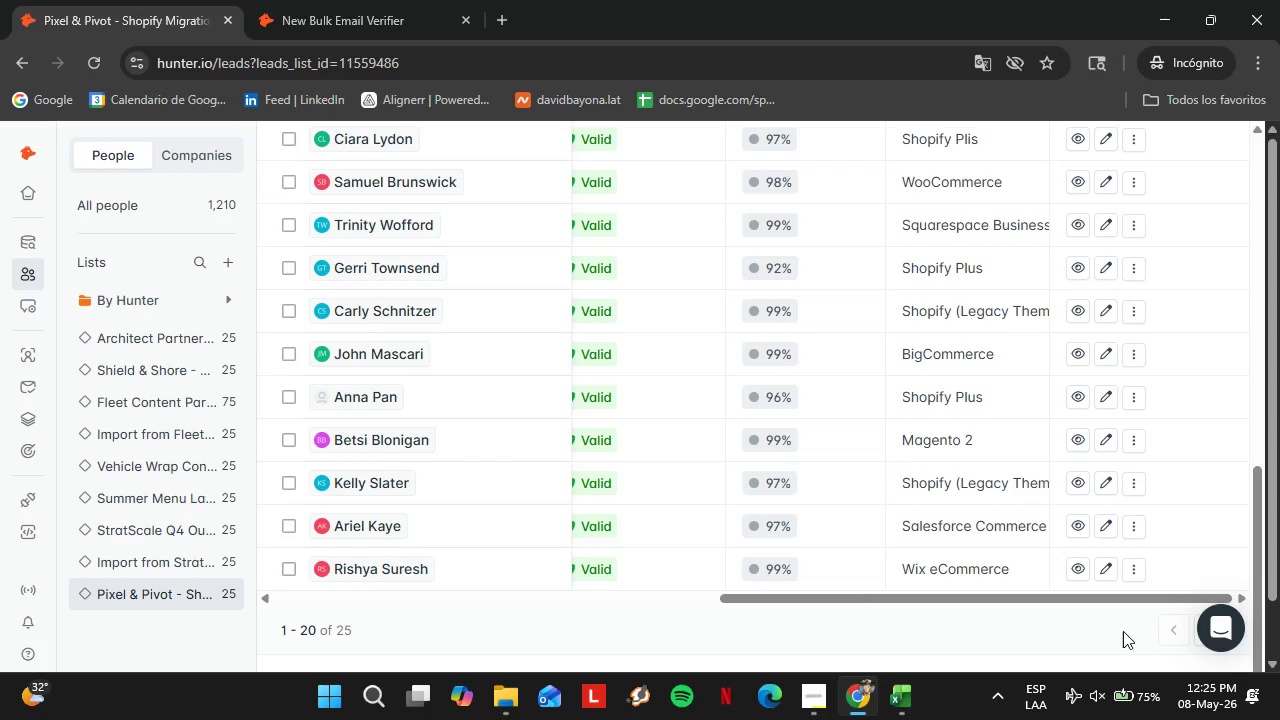 
scroll: coordinate [1121, 628], scroll_direction: down, amount: 2.0
 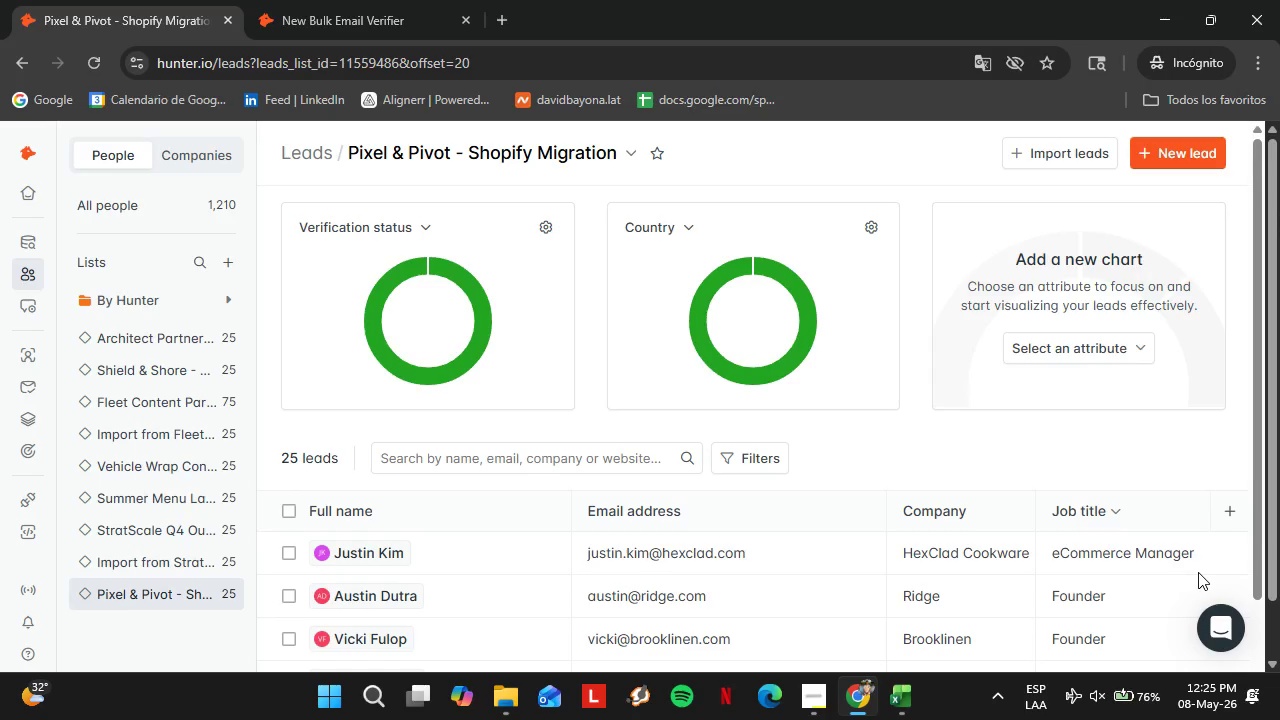 
wait(41.0)
 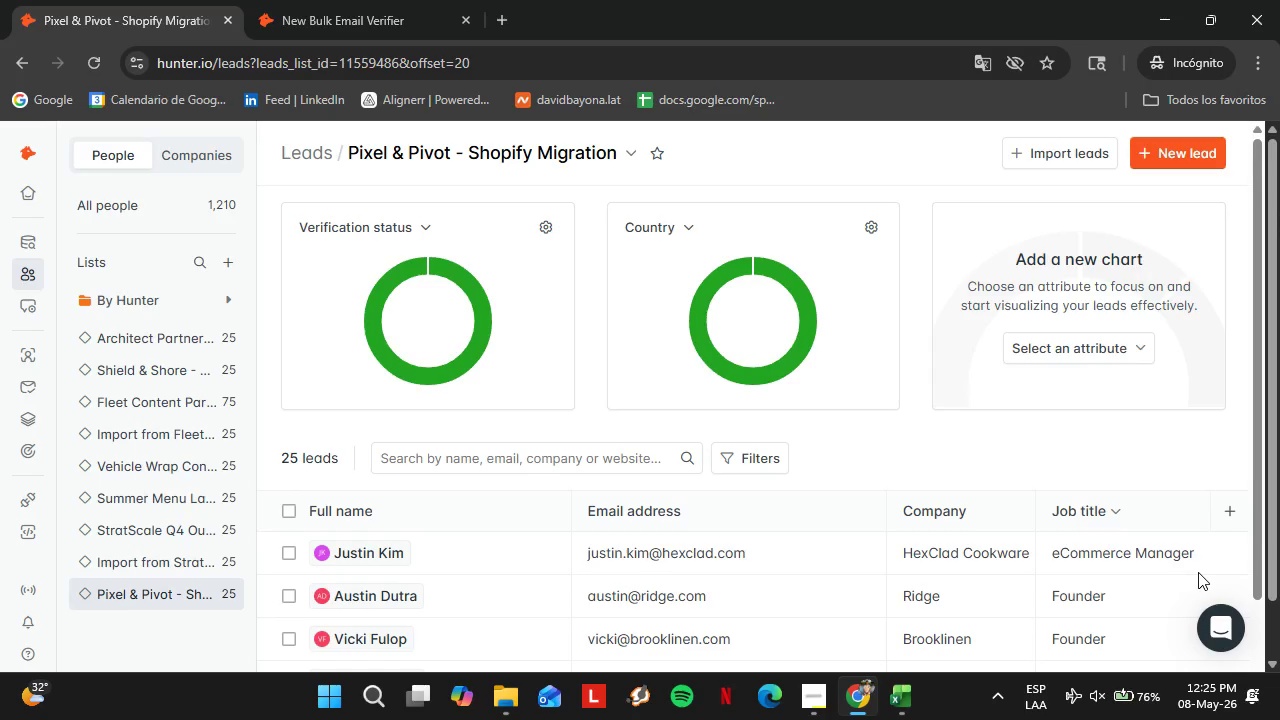 
scroll: coordinate [1261, 719], scroll_direction: down, amount: 3.0
 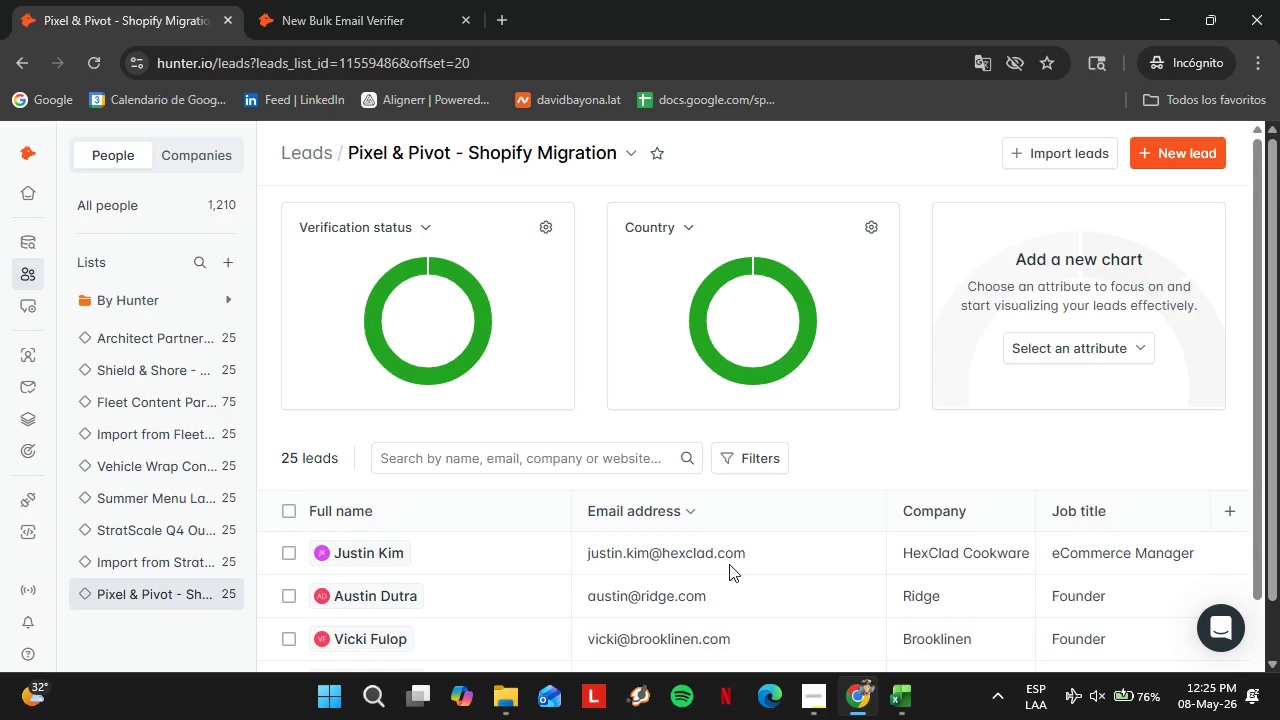 
double_click([729, 564])
 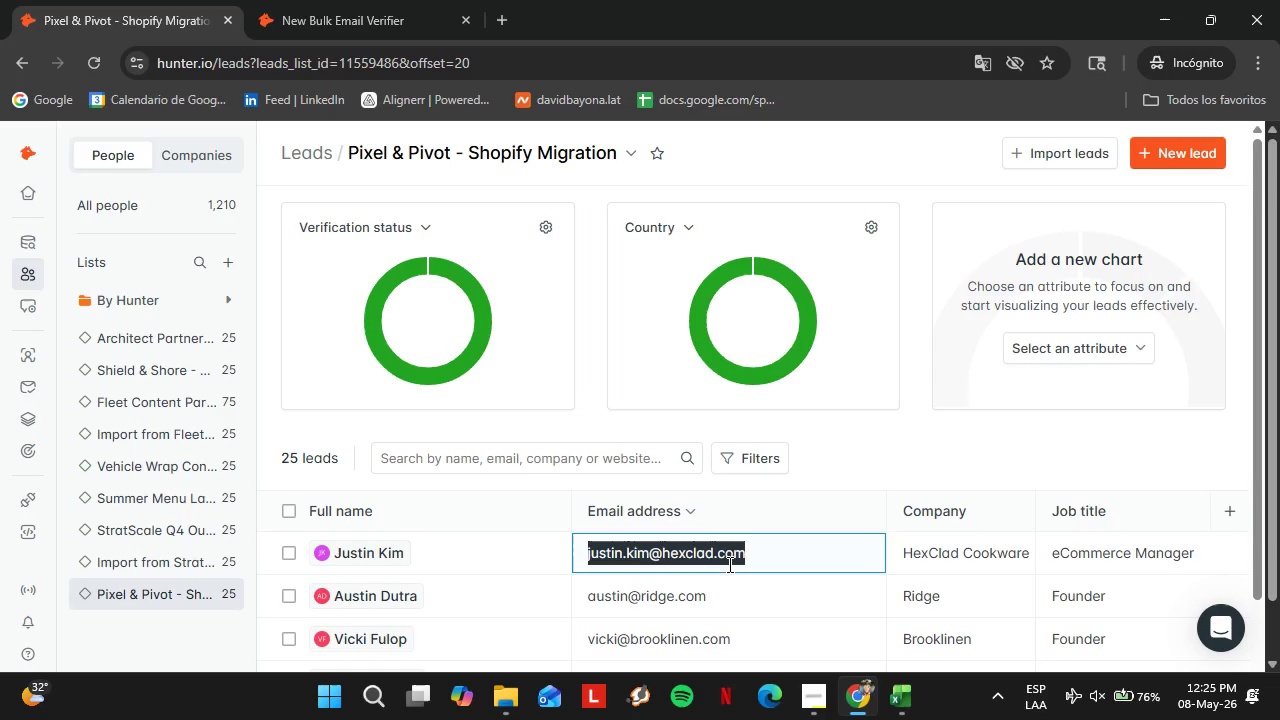 
triple_click([729, 564])
 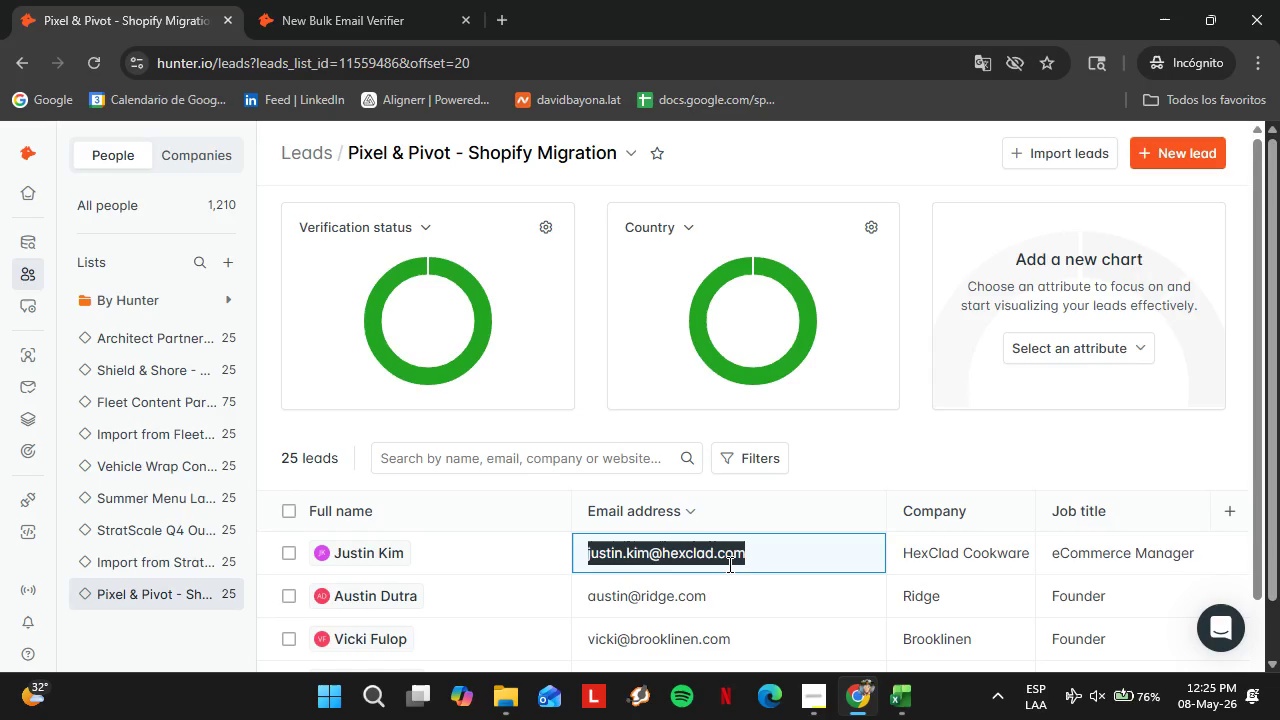 
key(Control+C)
 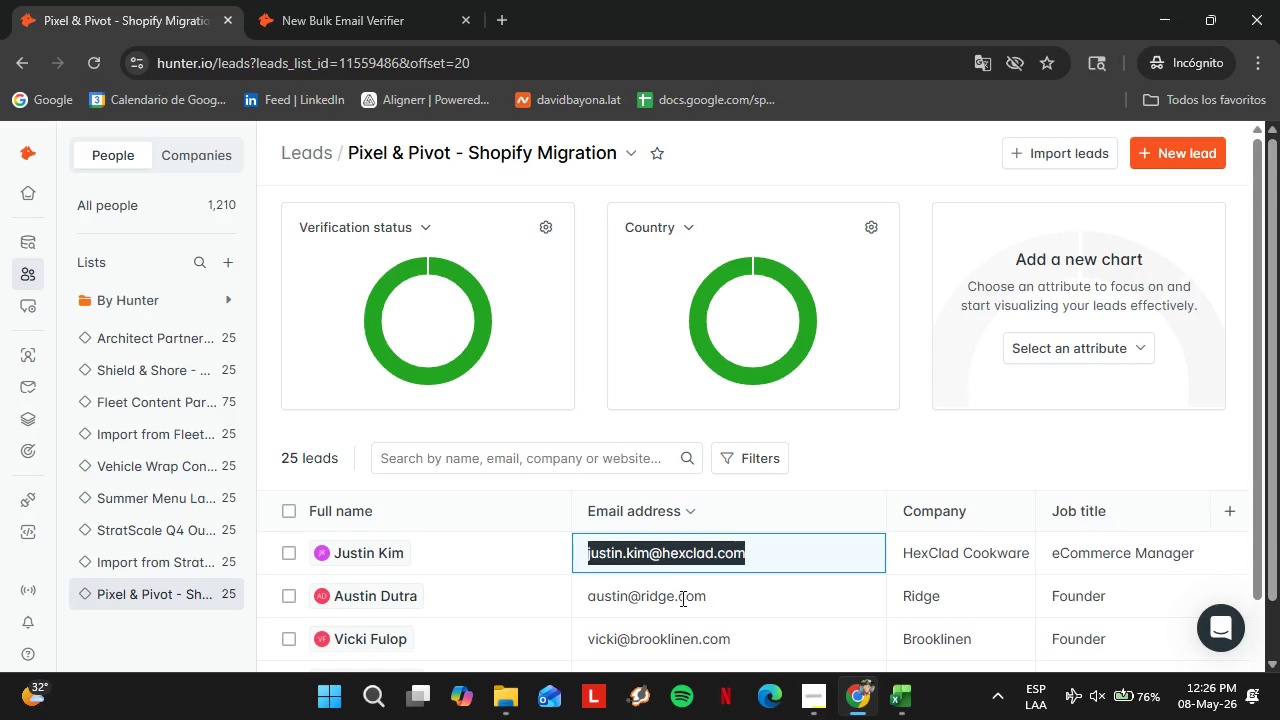 
left_click([324, 0])
 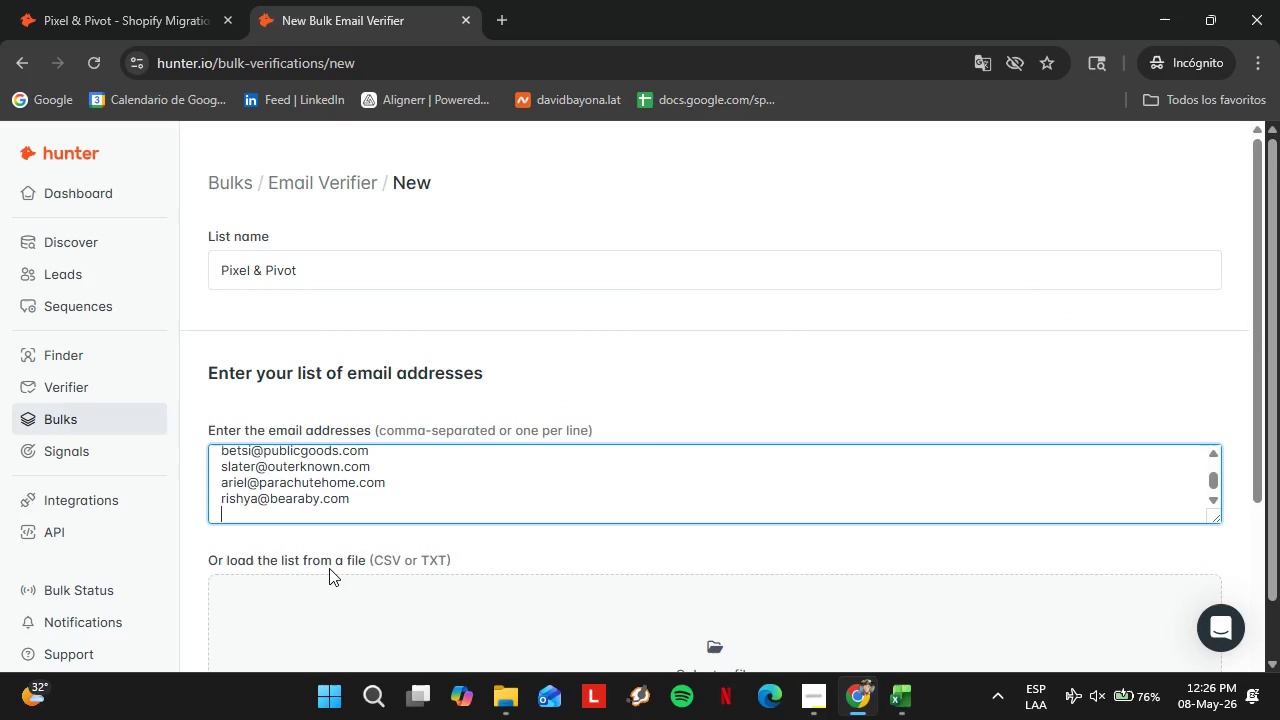 
key(Control+V)
 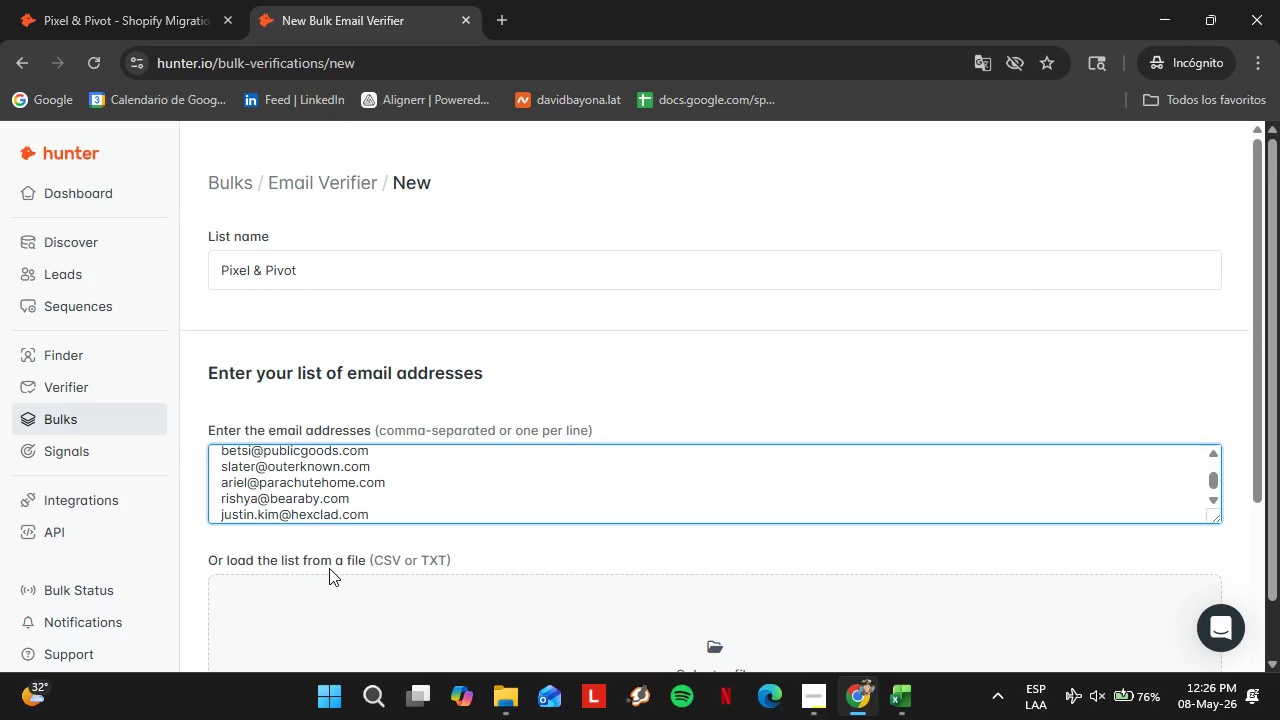 
key(Enter)
 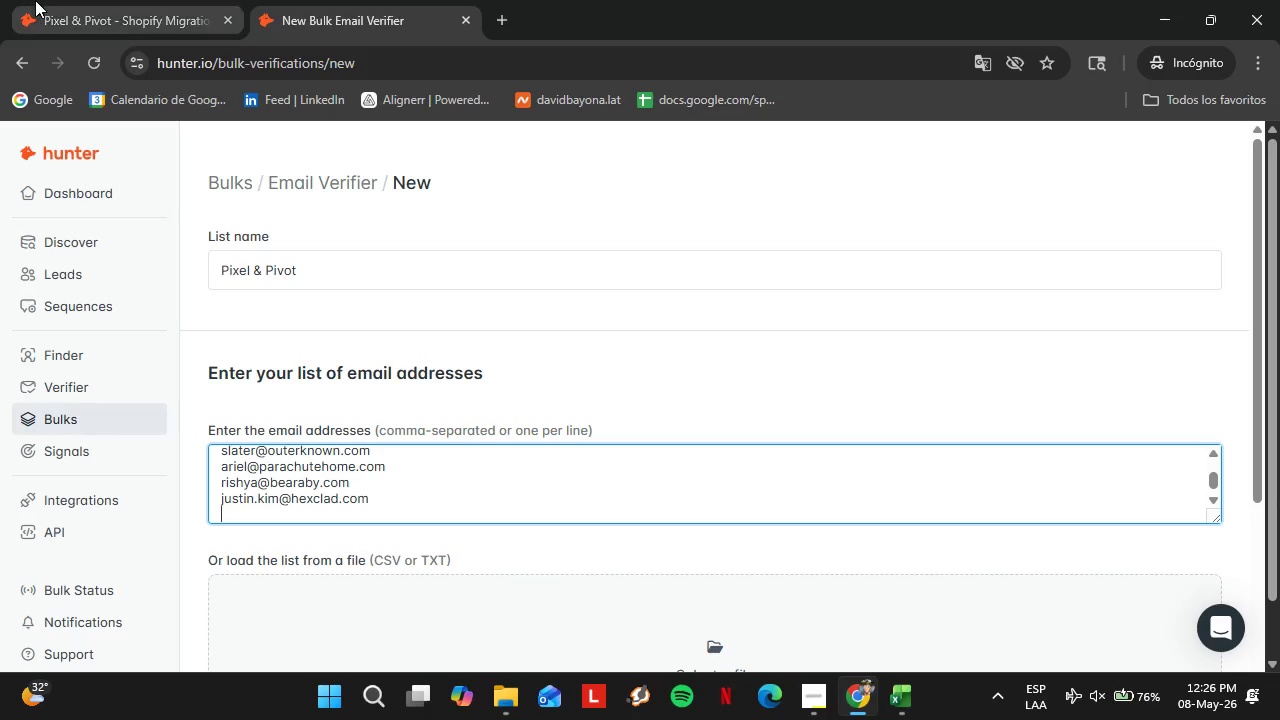 
left_click([42, 0])
 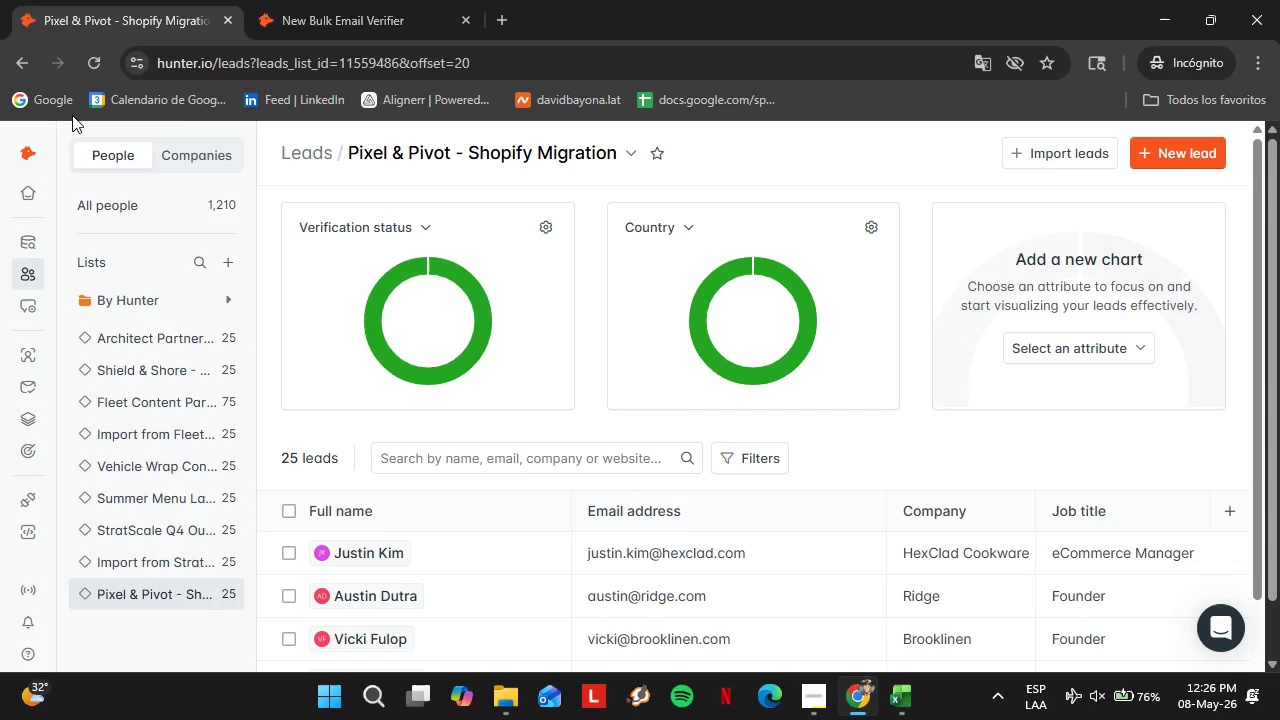 
wait(9.41)
 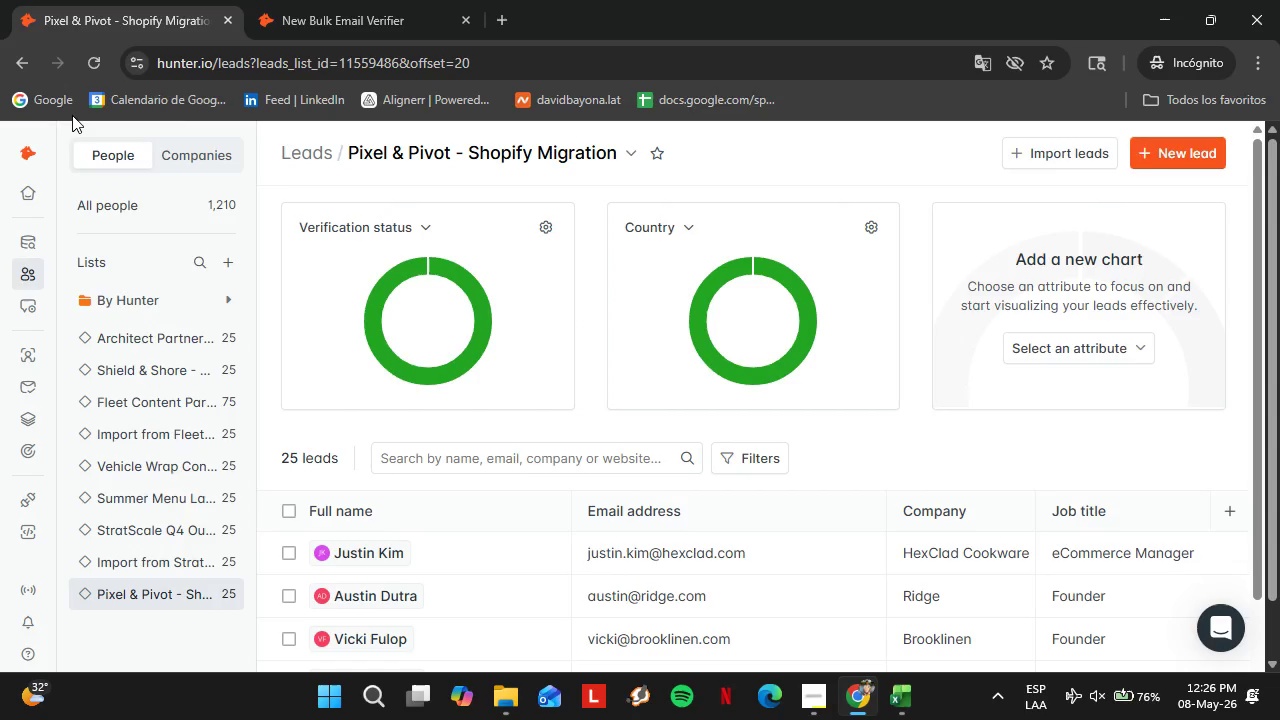 
double_click([707, 599])
 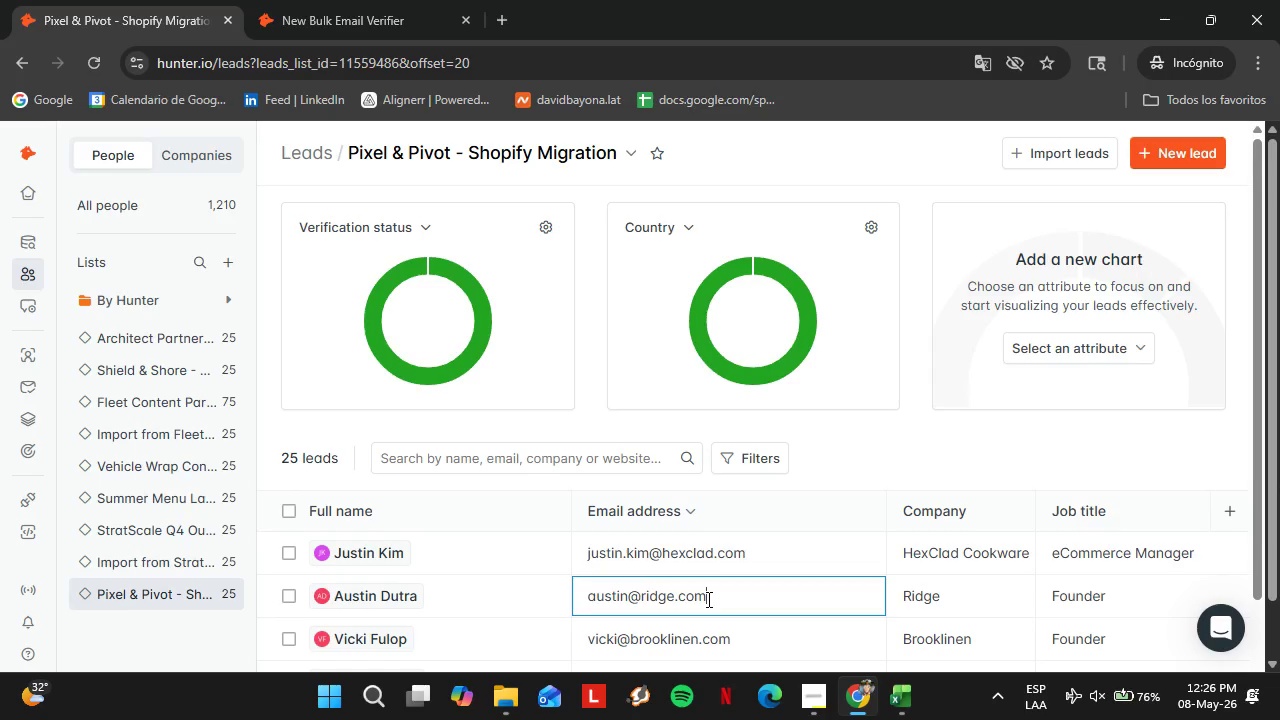 
triple_click([707, 599])
 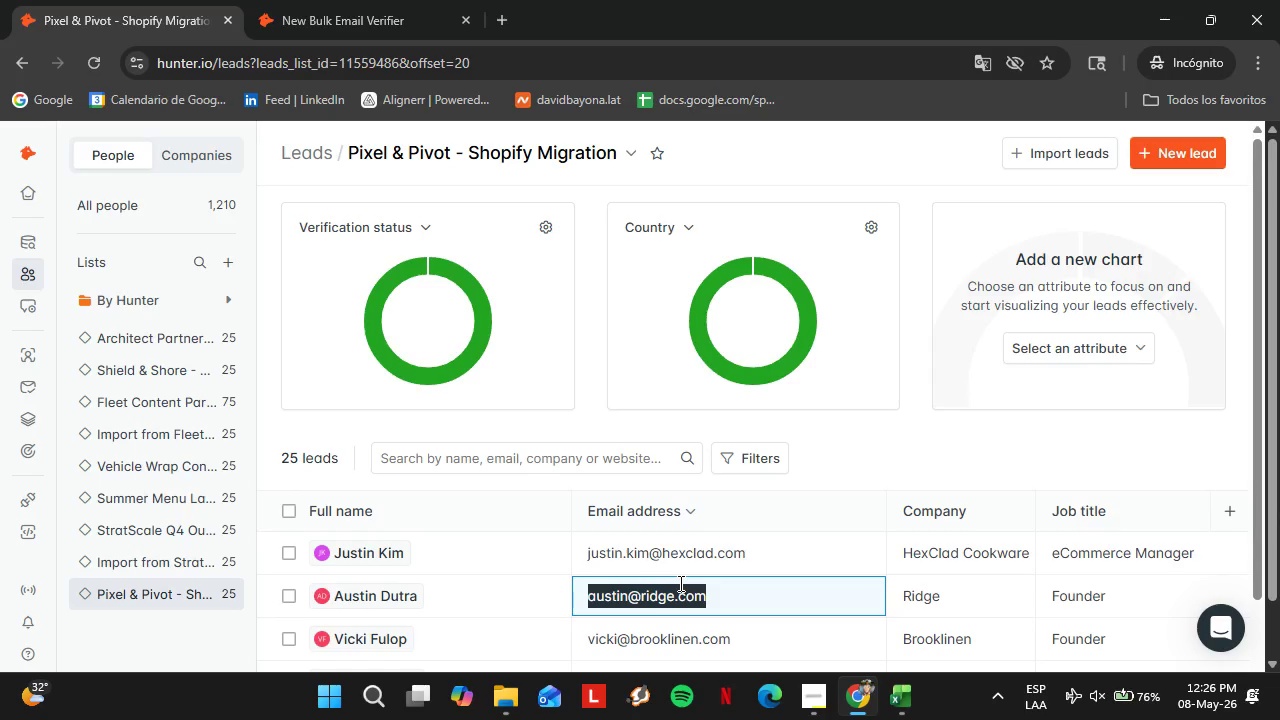 
key(Control+C)
 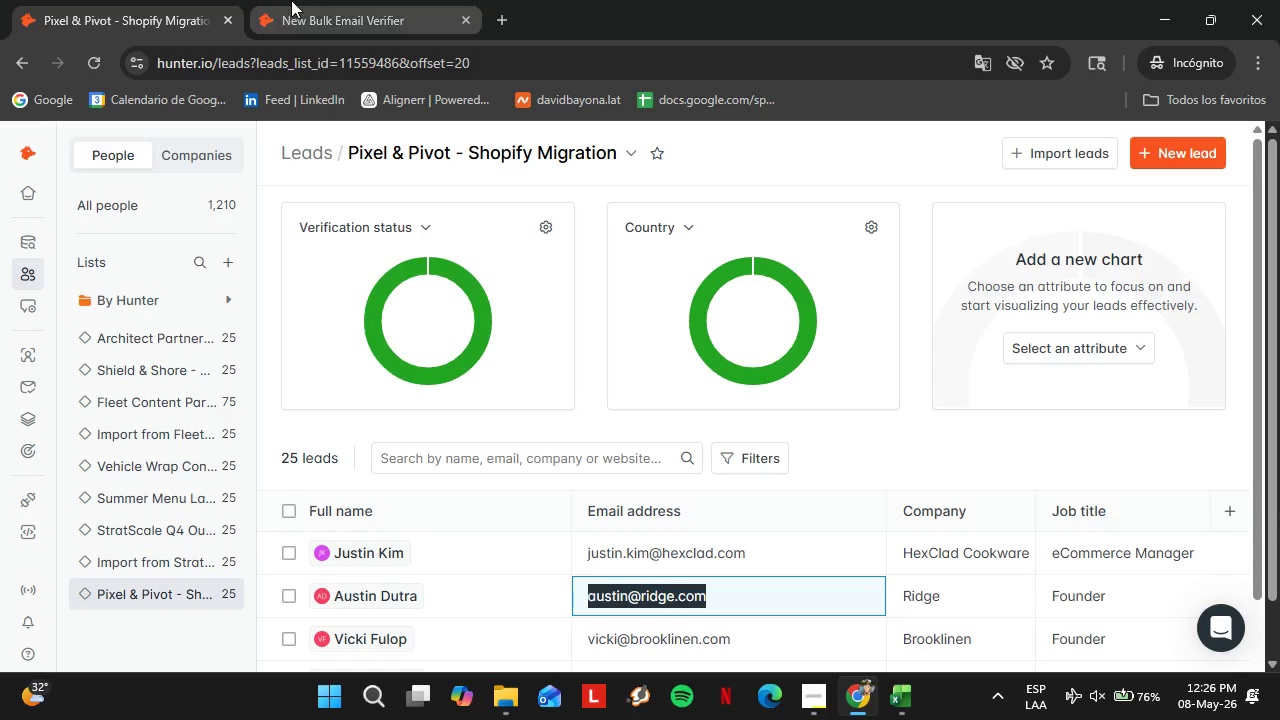 
left_click([291, 0])
 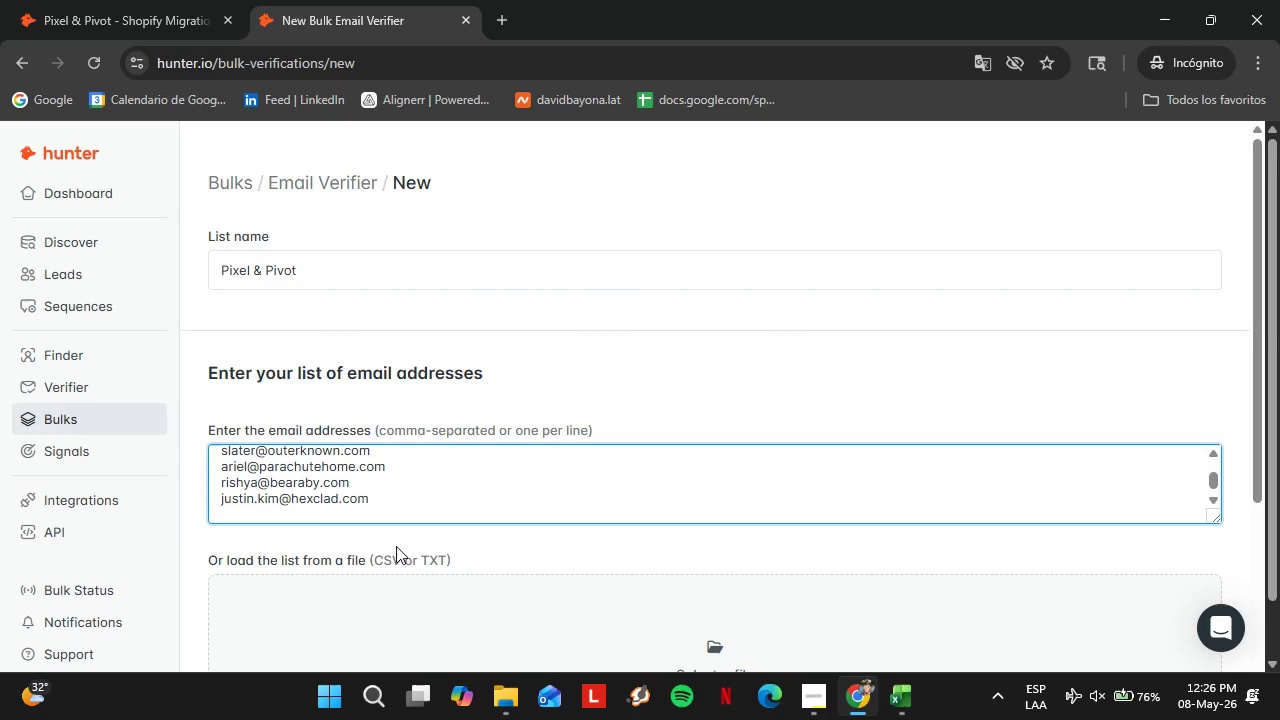 
key(Control+V)
 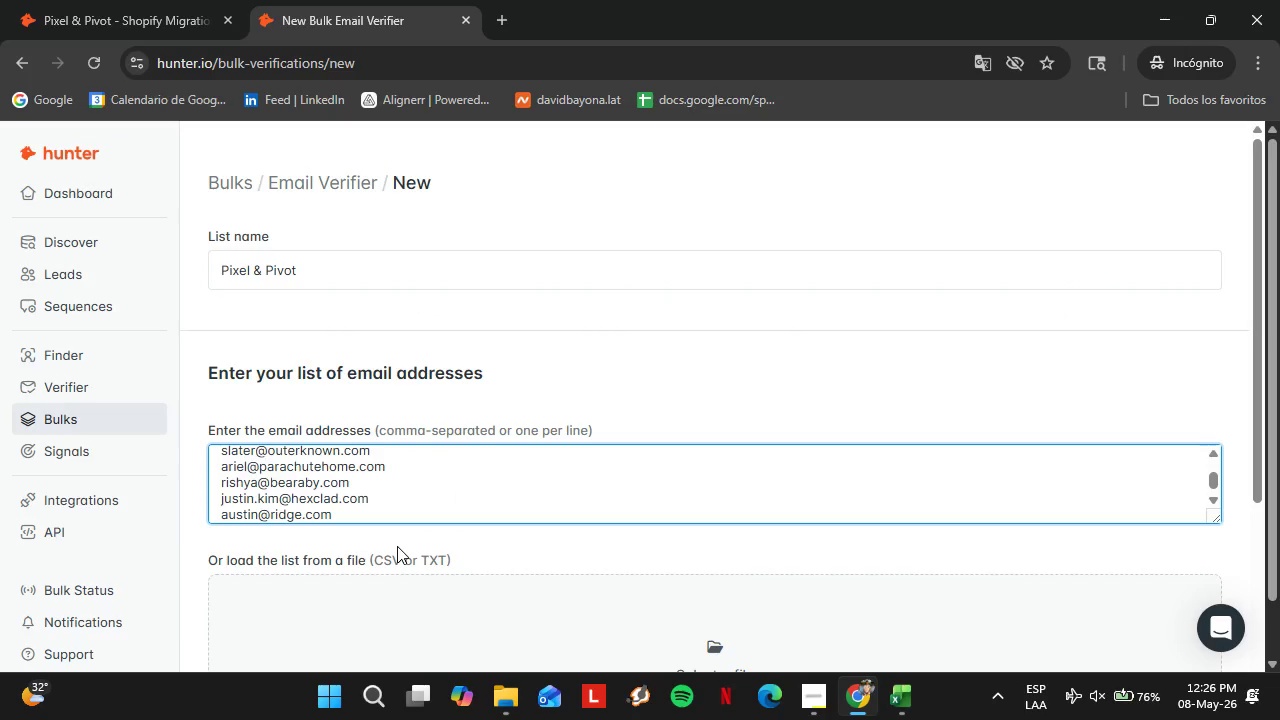 
key(Enter)
 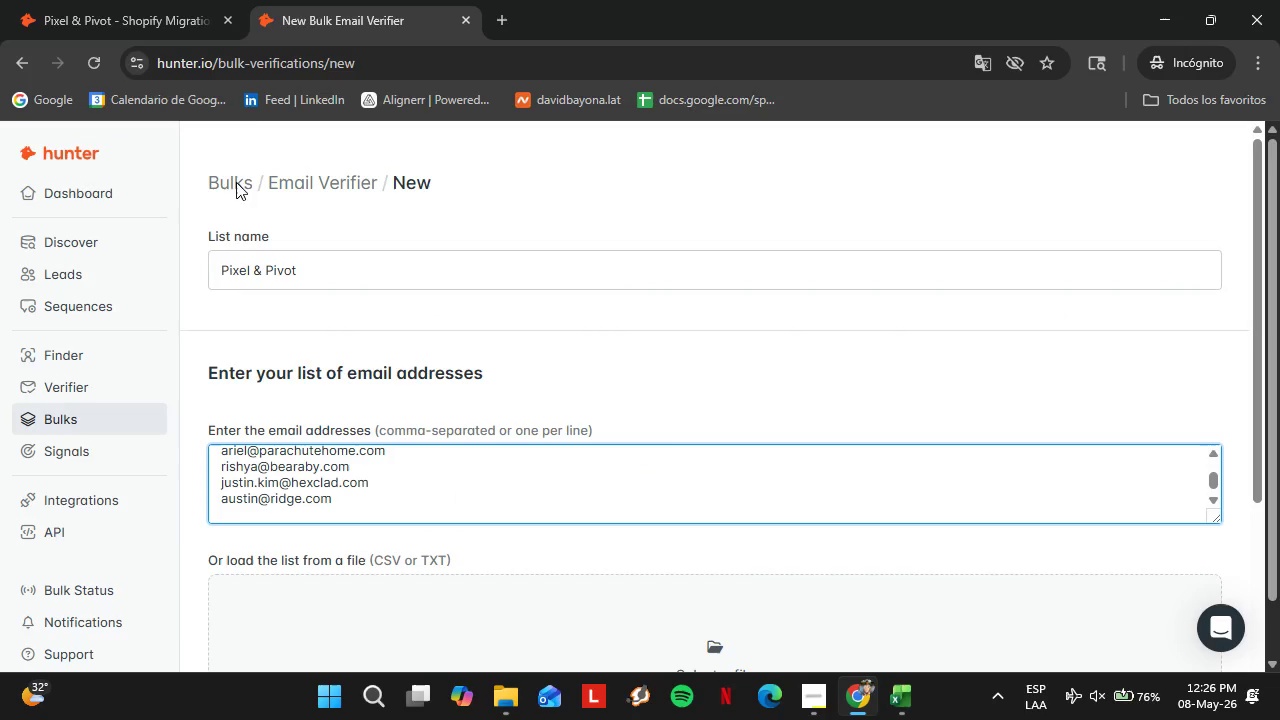 
left_click([59, 0])
 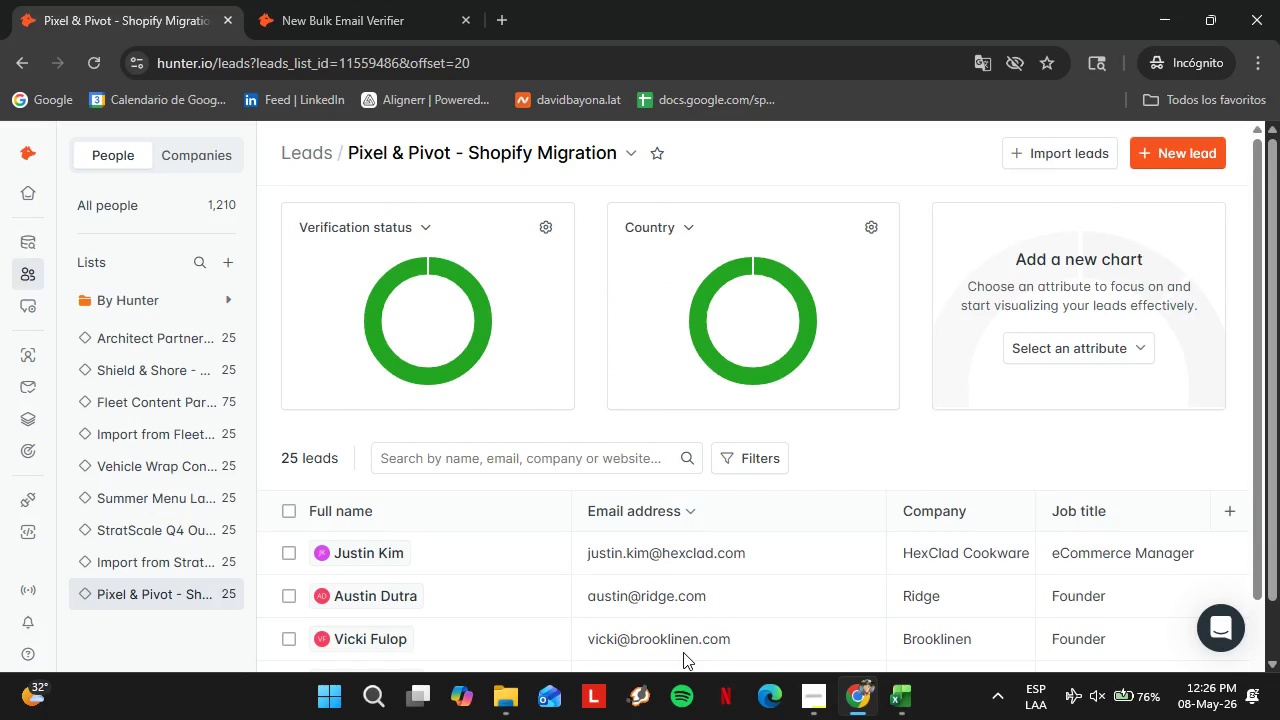 
double_click([680, 647])
 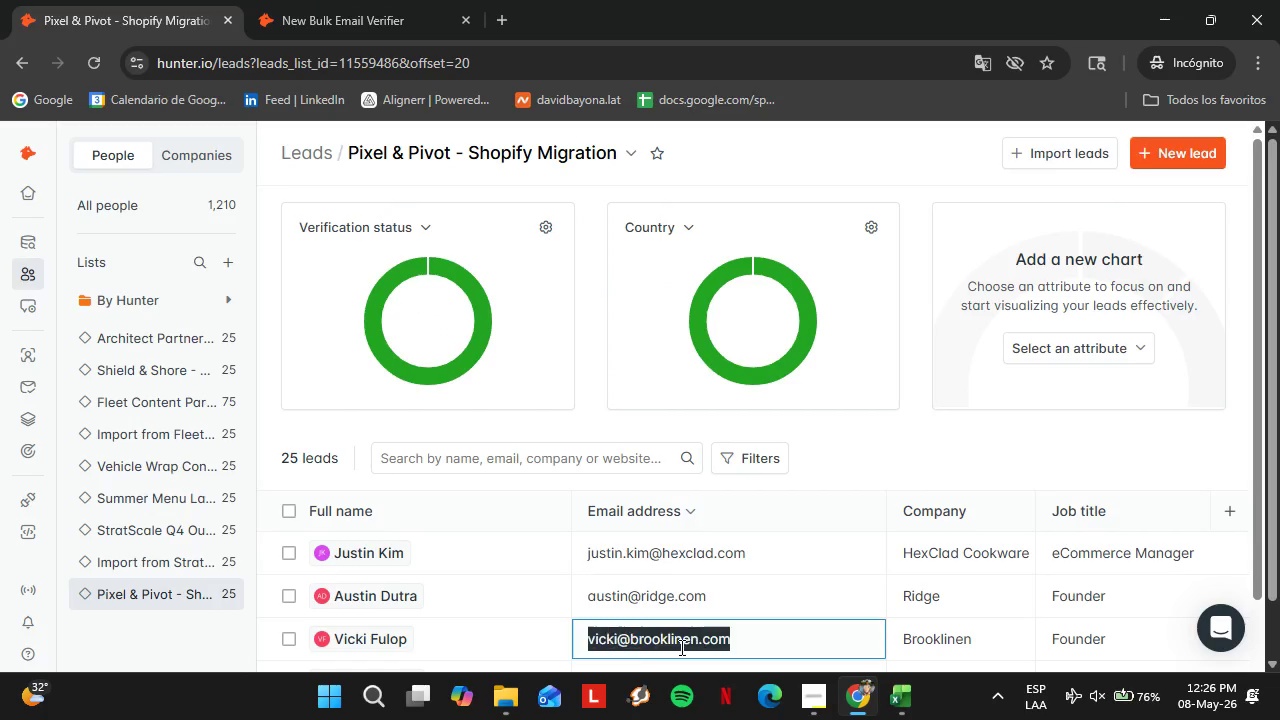 
triple_click([680, 647])
 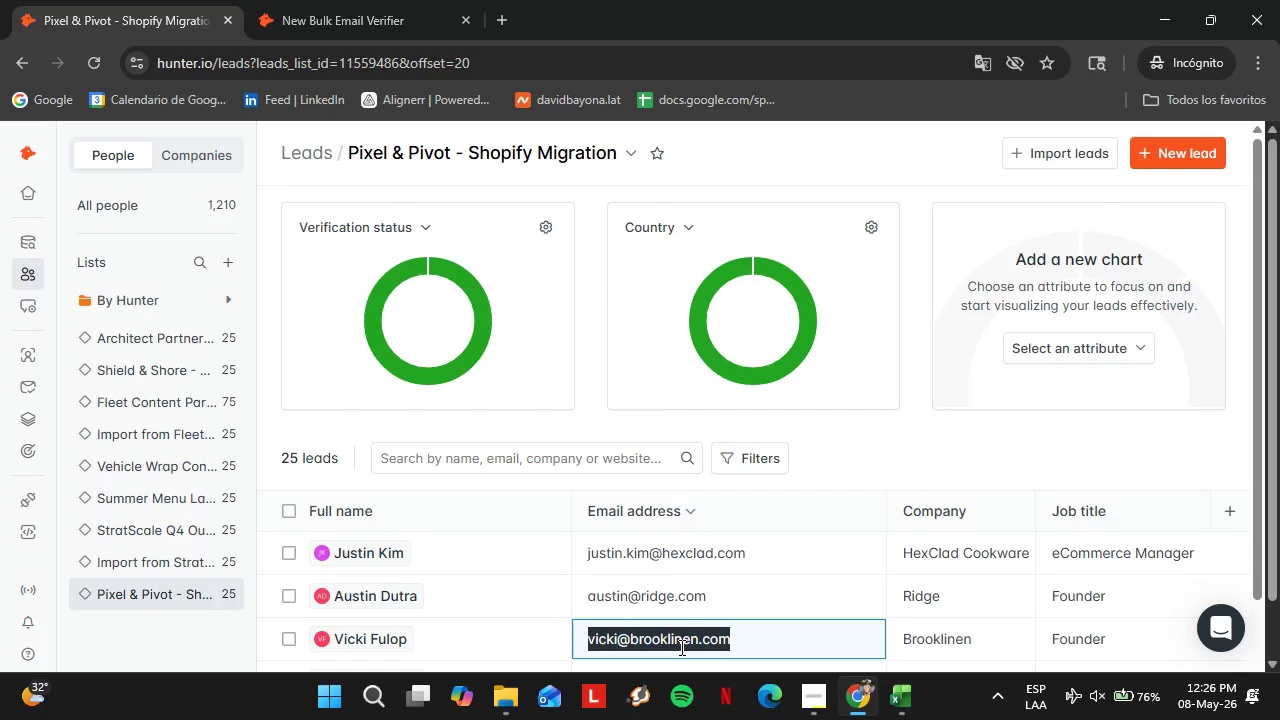 
triple_click([680, 647])
 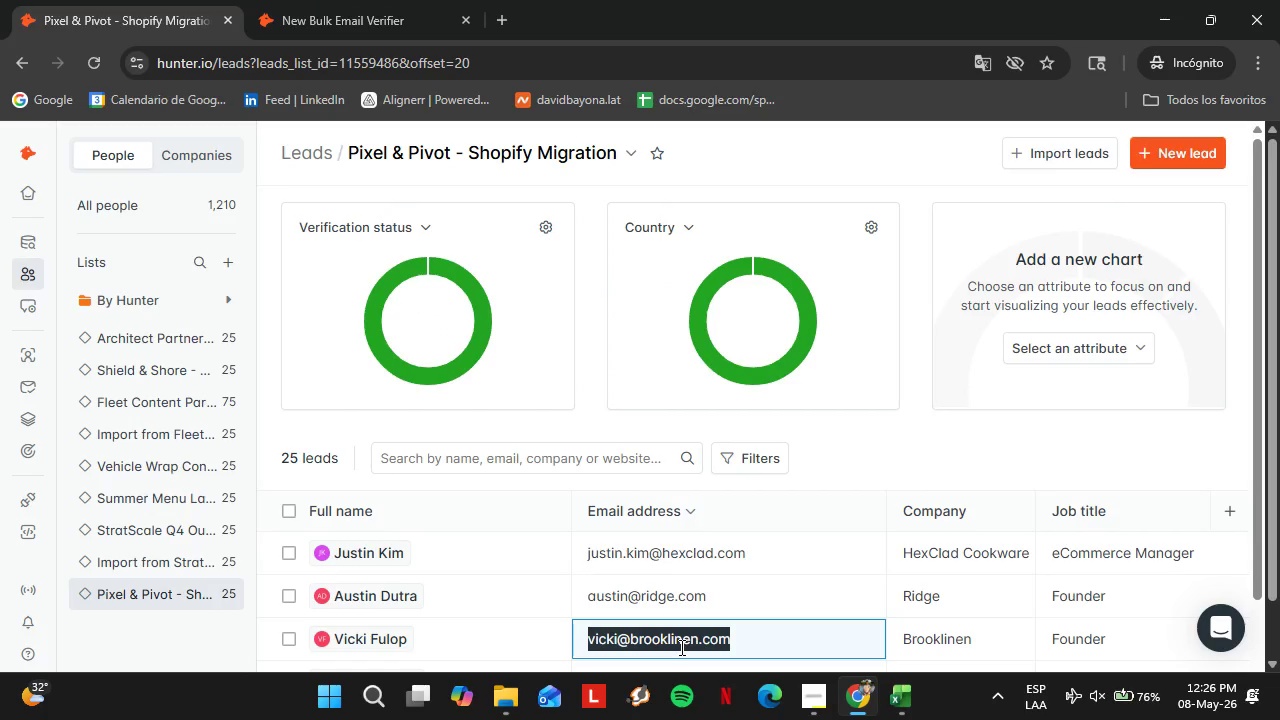 
key(Control+ControlLeft)
 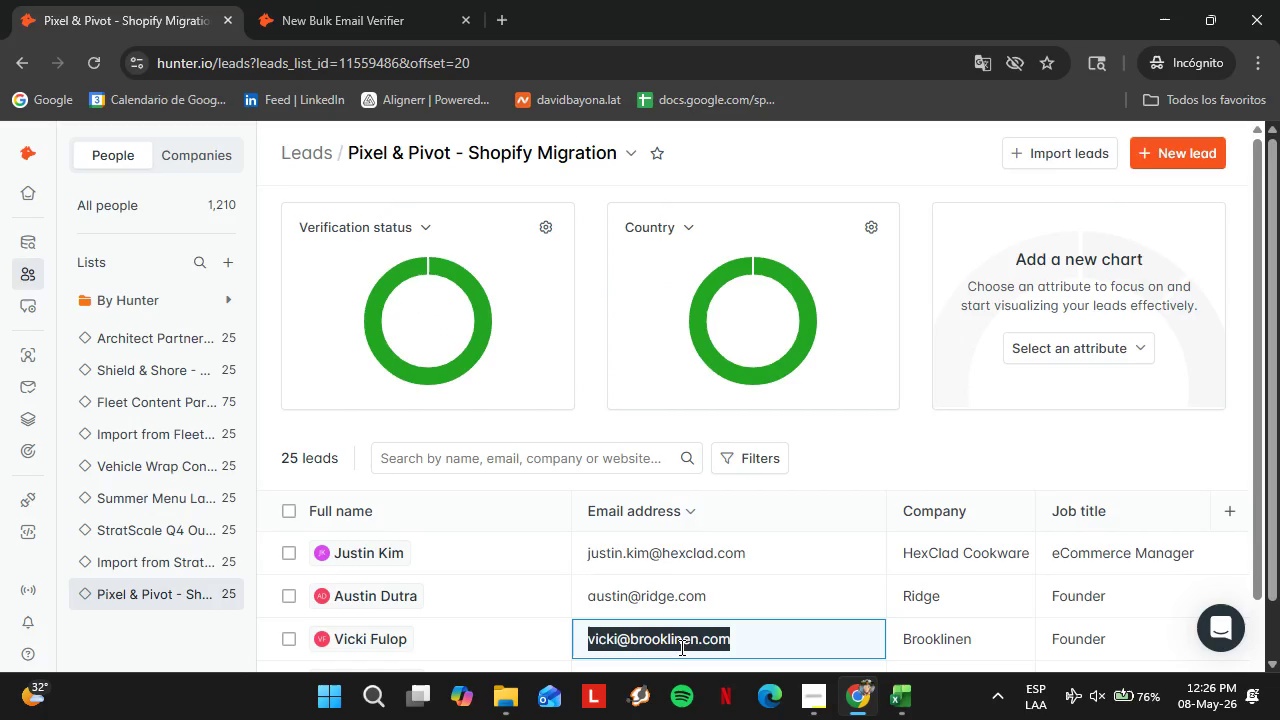 
key(Control+C)
 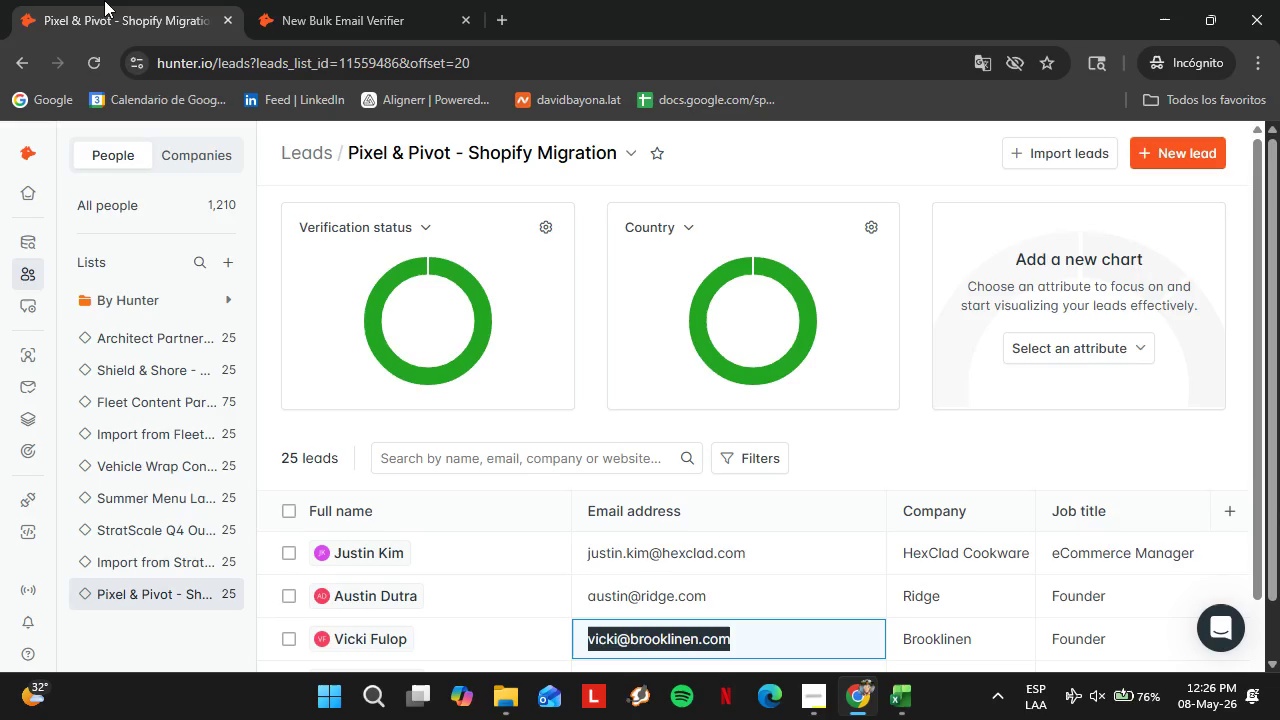 
left_click([298, 0])
 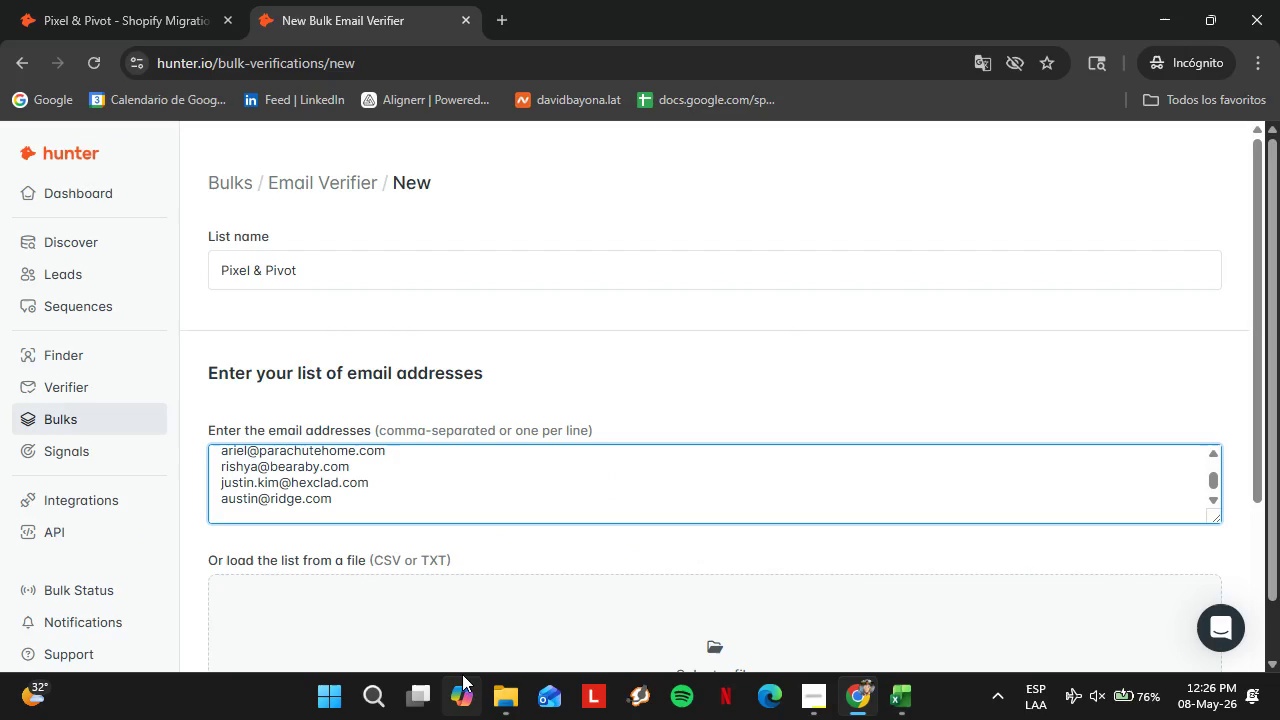 
key(Control+V)
 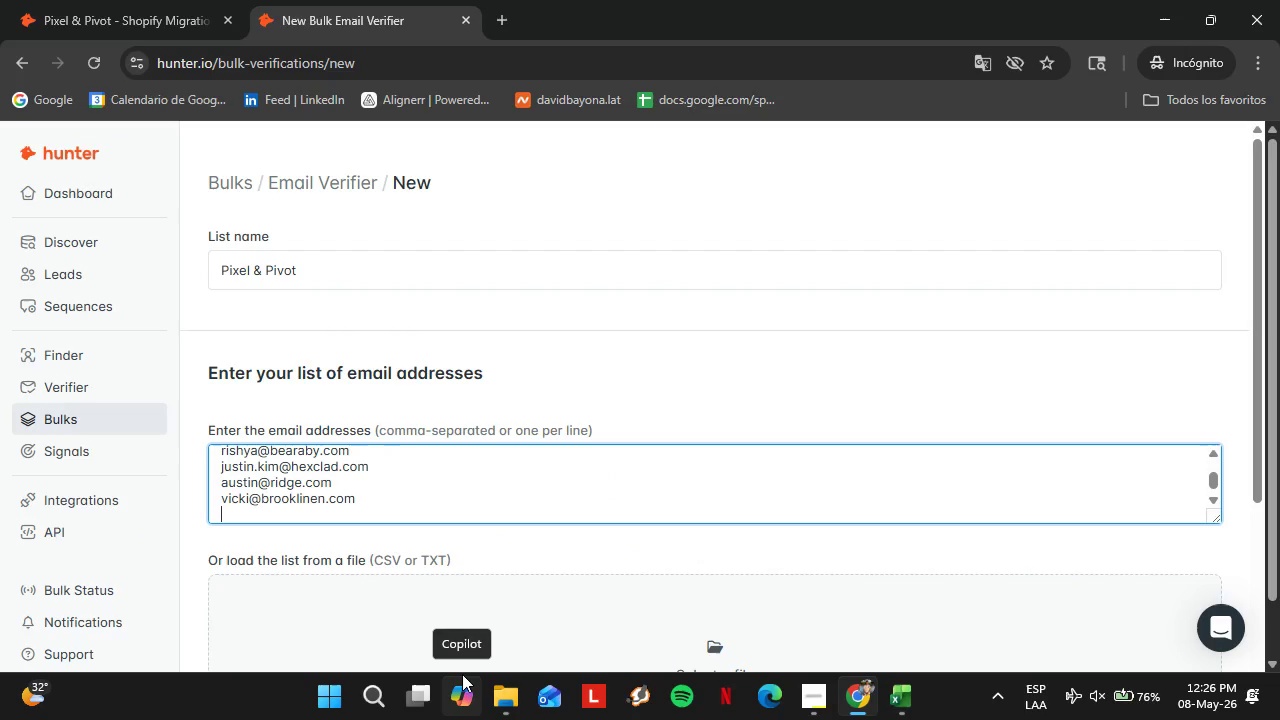 
key(Enter)
 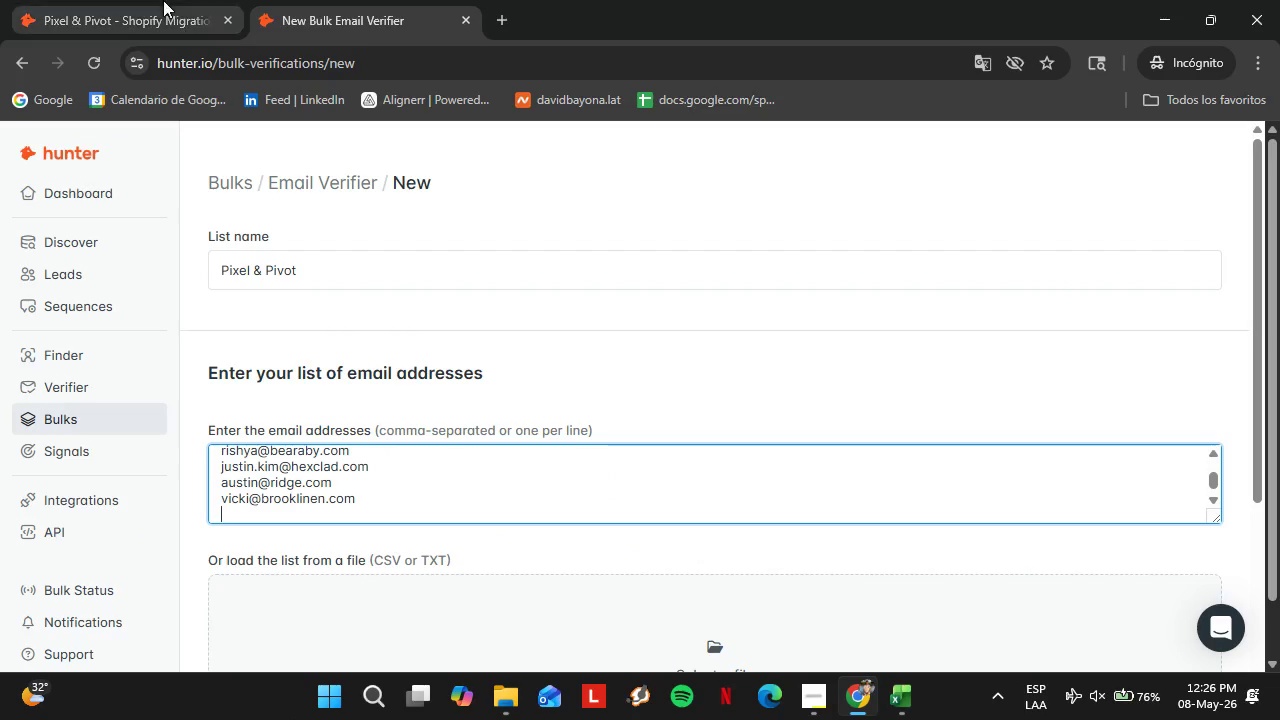 
left_click([131, 0])
 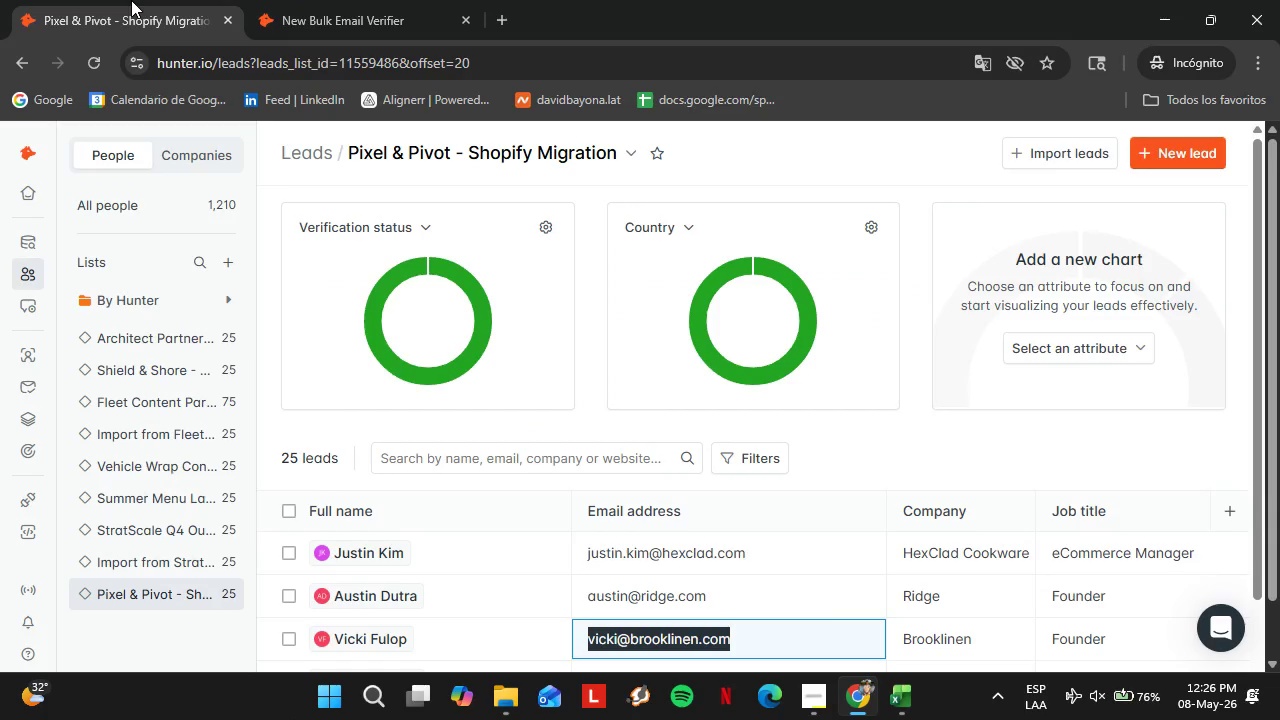 
scroll: coordinate [684, 405], scroll_direction: down, amount: 2.0
 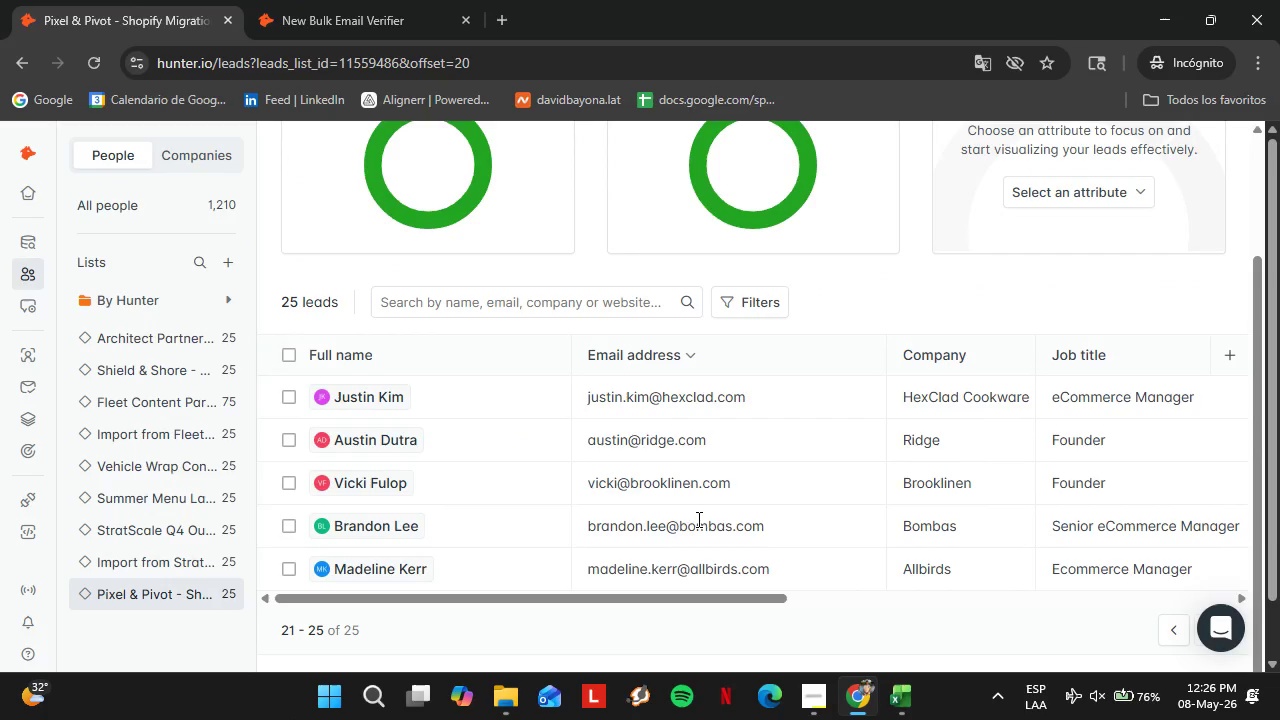 
double_click([697, 519])
 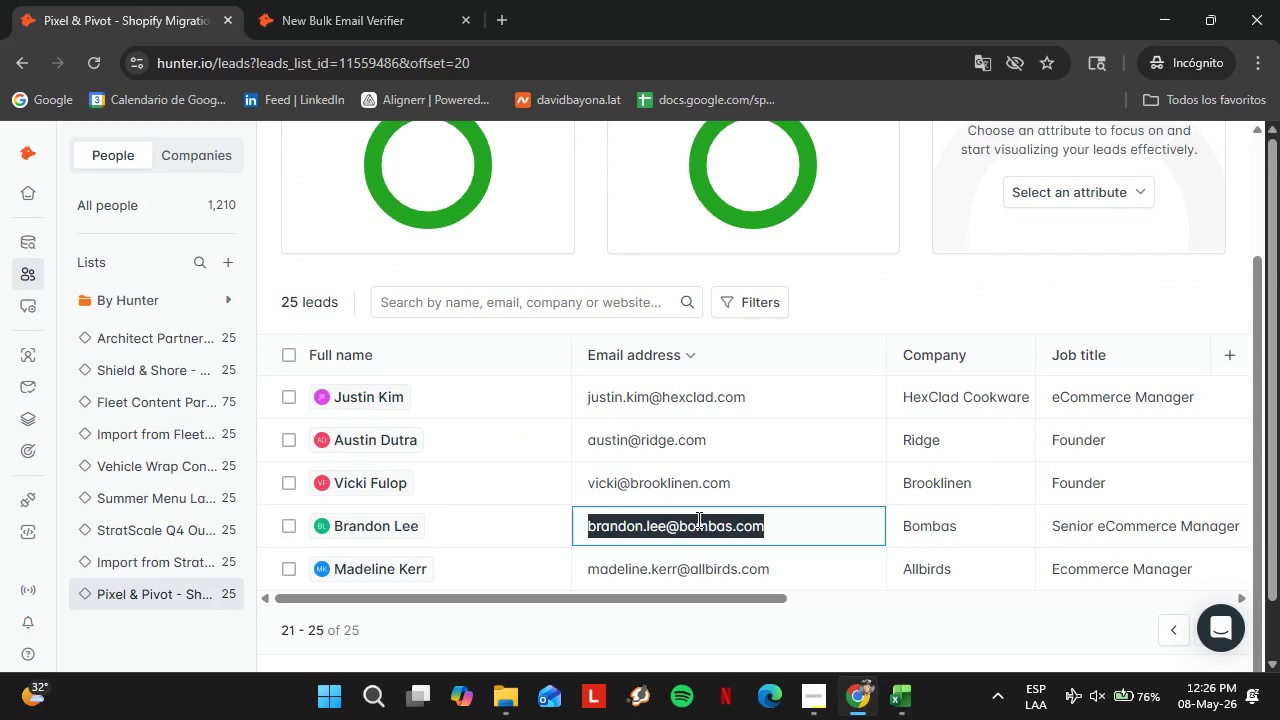 
triple_click([697, 519])
 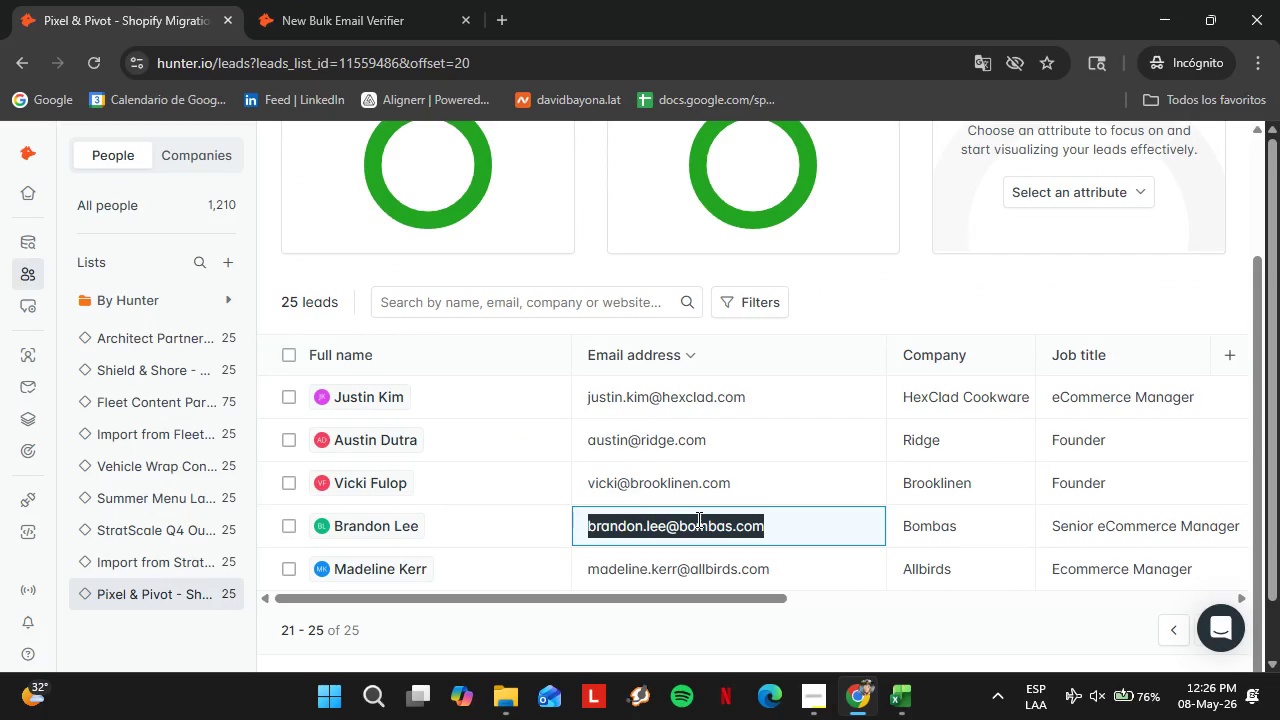 
key(Control+C)
 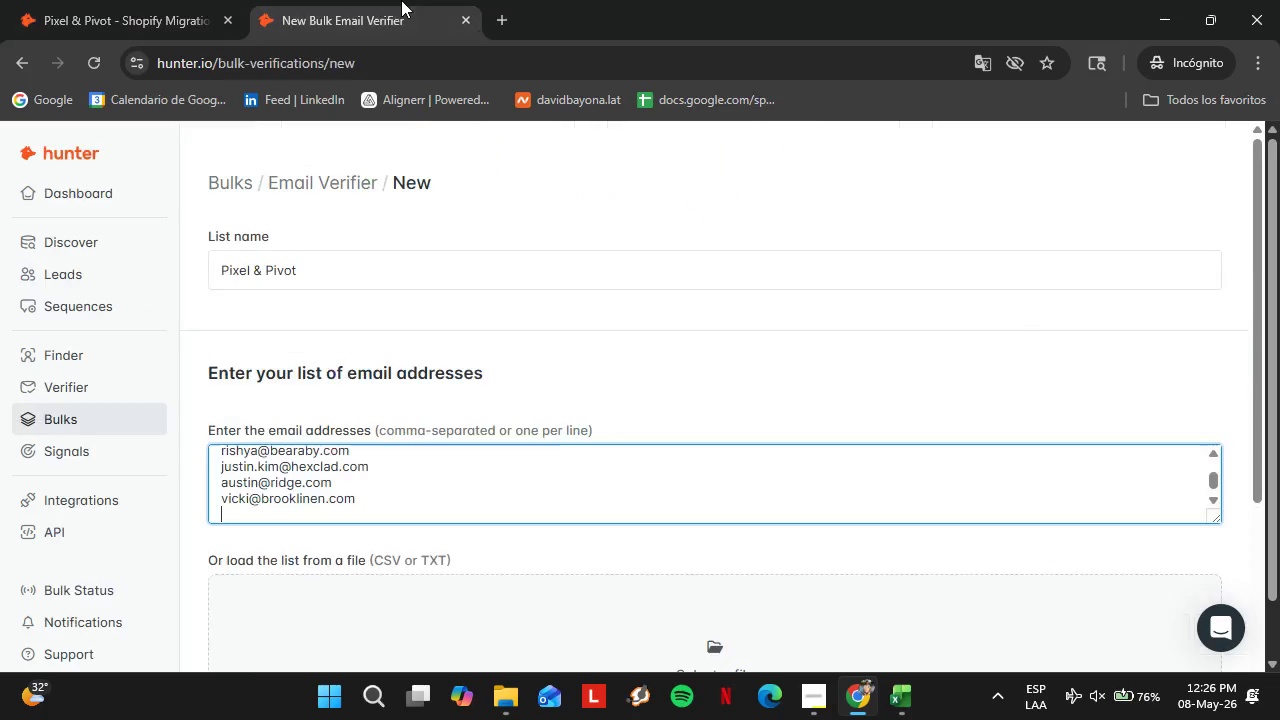 
left_click([401, 0])
 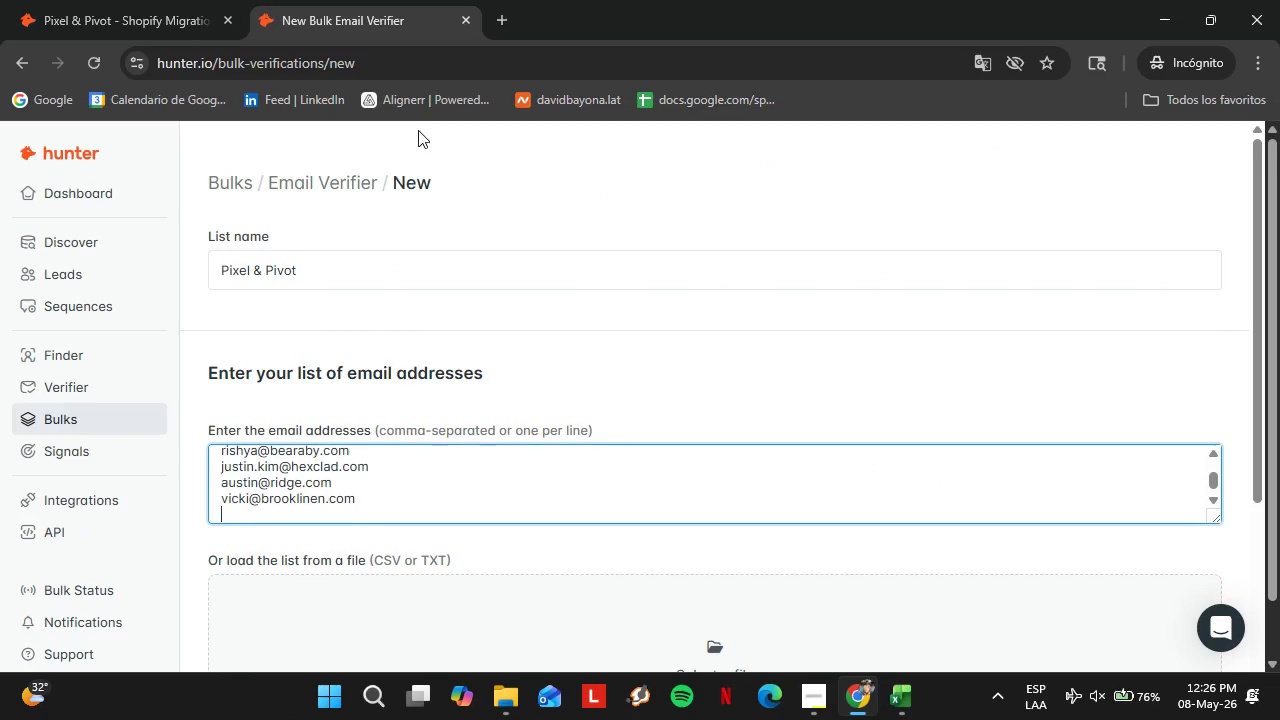 
key(Control+ControlLeft)
 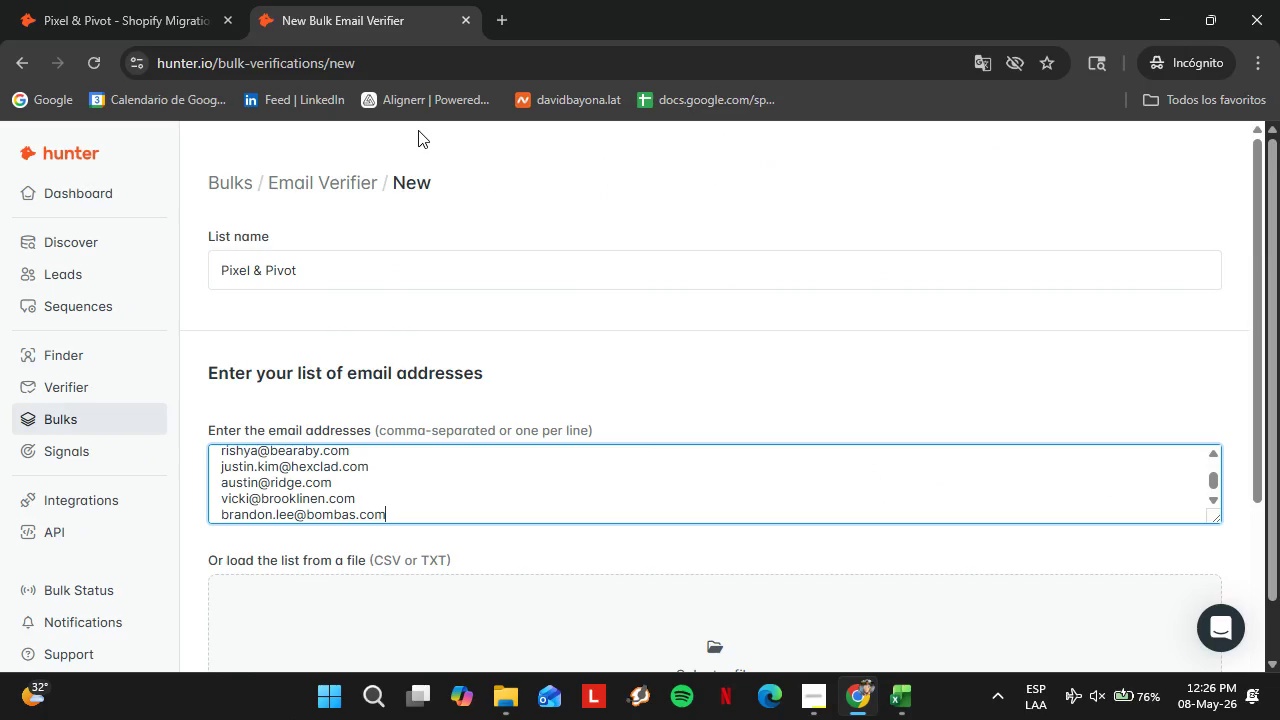 
key(Control+V)
 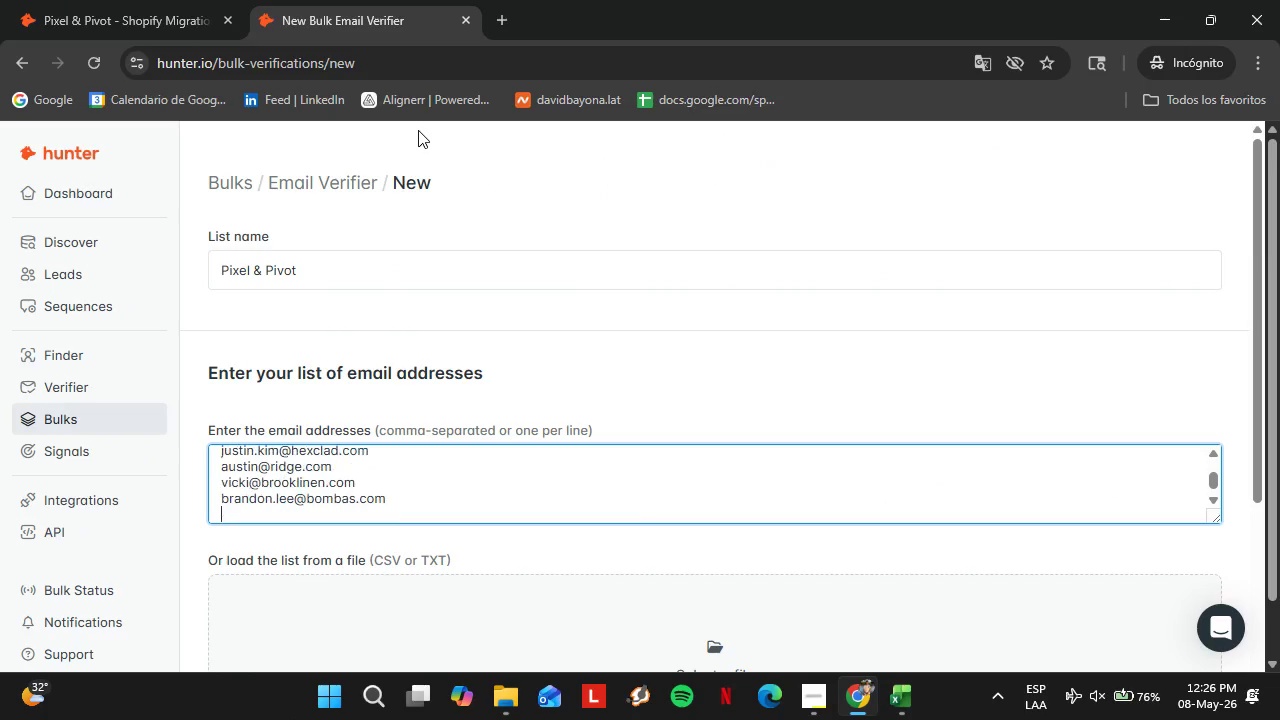 
key(Enter)
 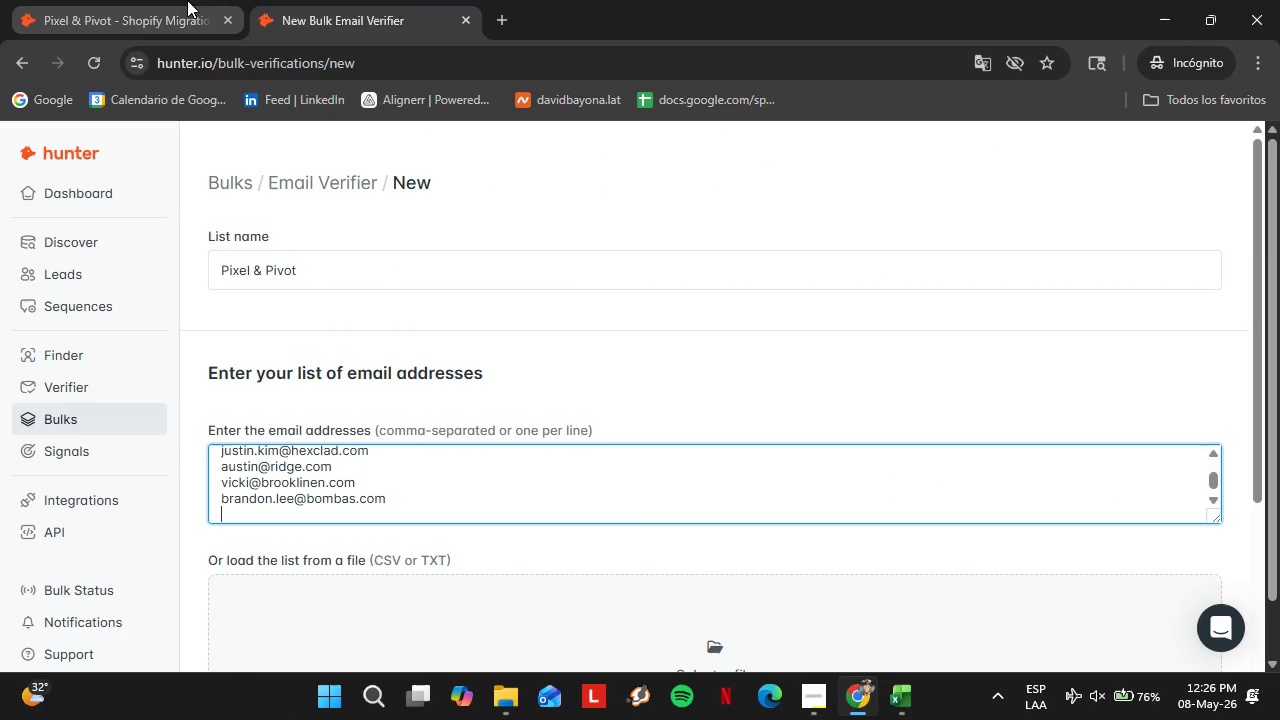 
left_click([187, 0])
 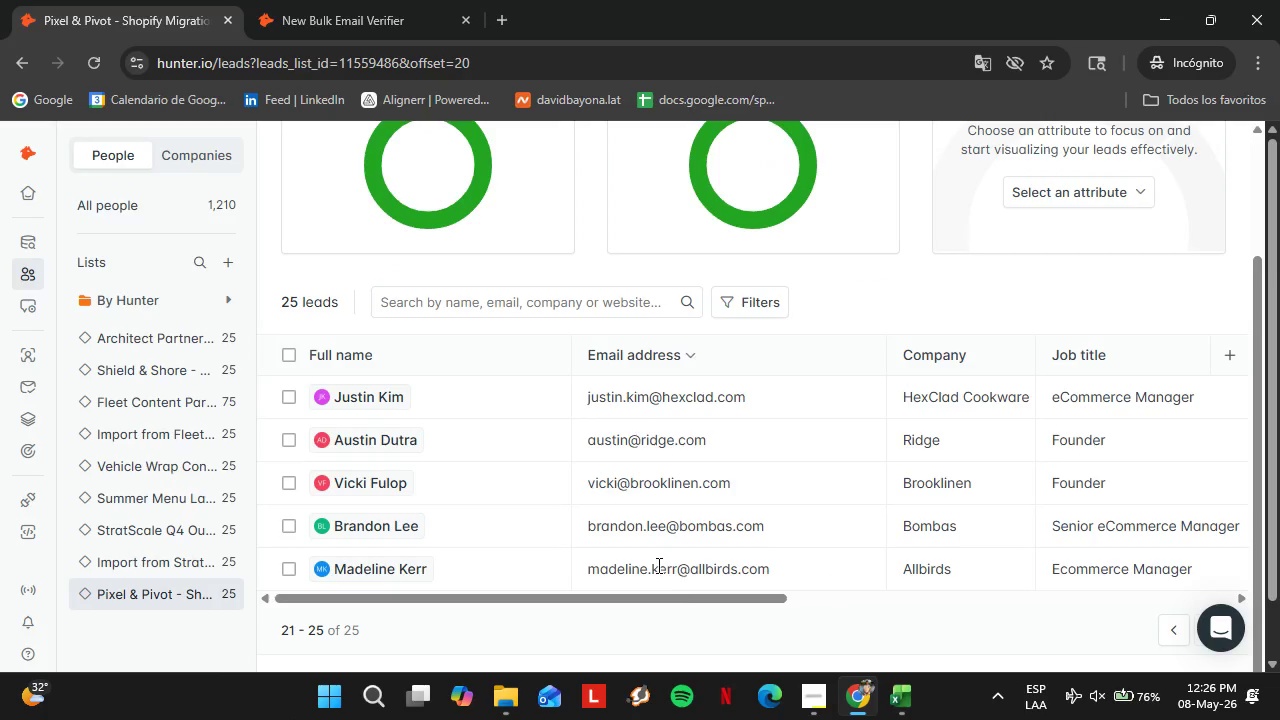 
double_click([657, 565])
 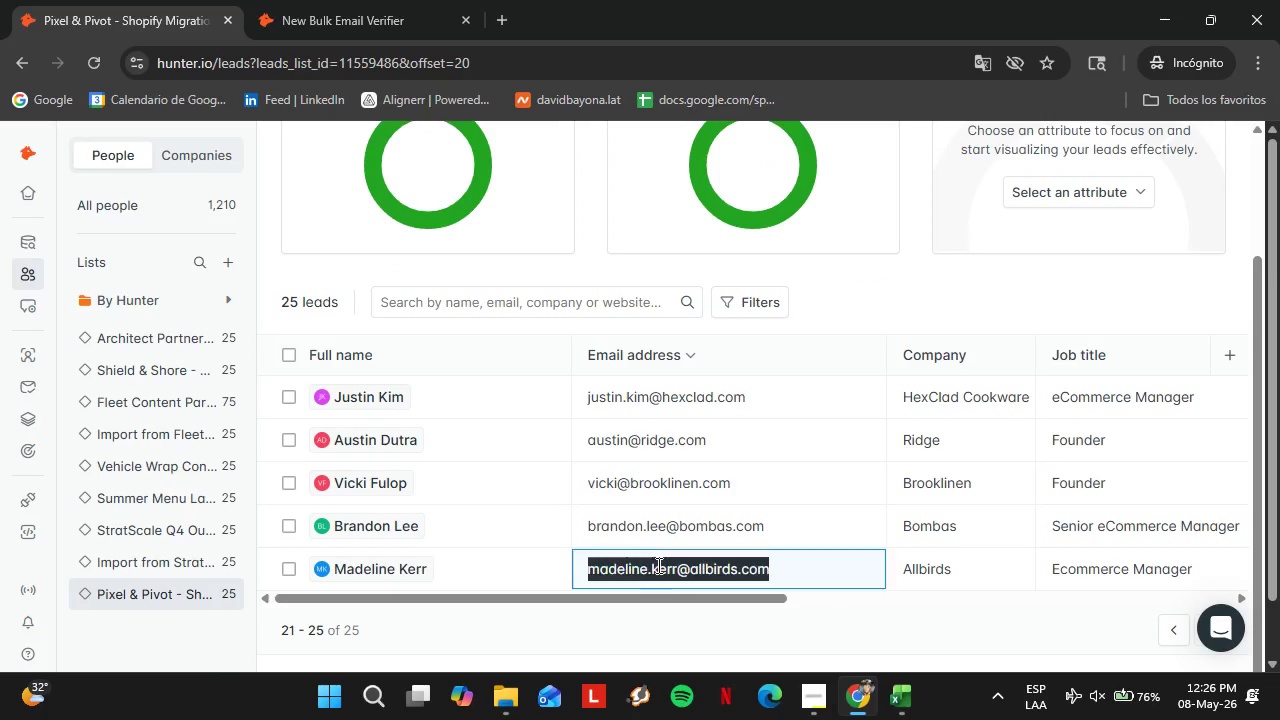 
triple_click([657, 565])
 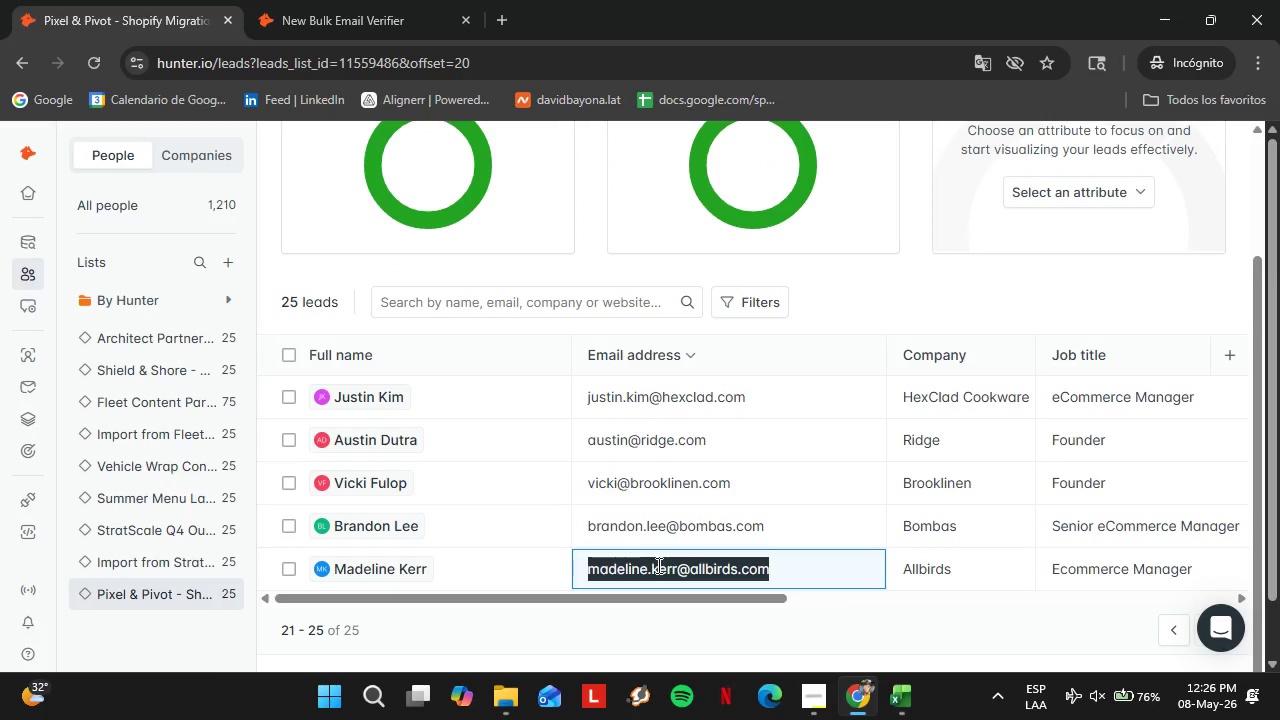 
key(Control+C)
 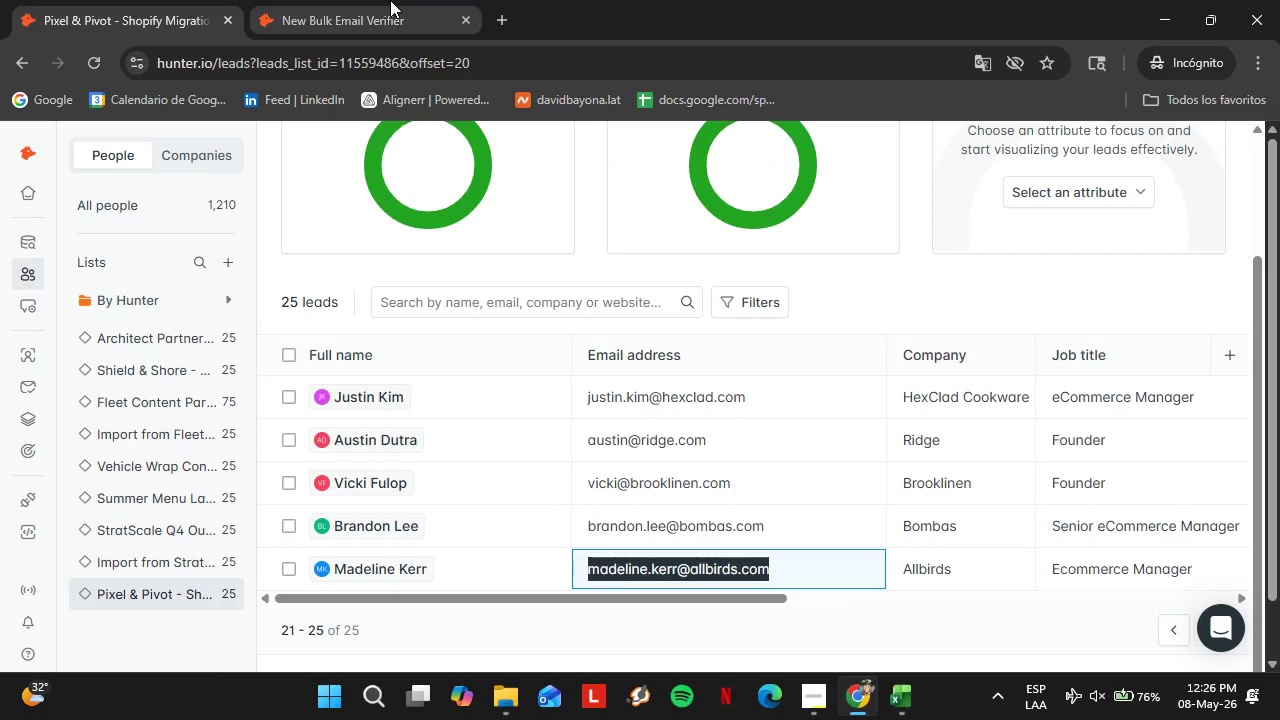 
left_click([390, 0])
 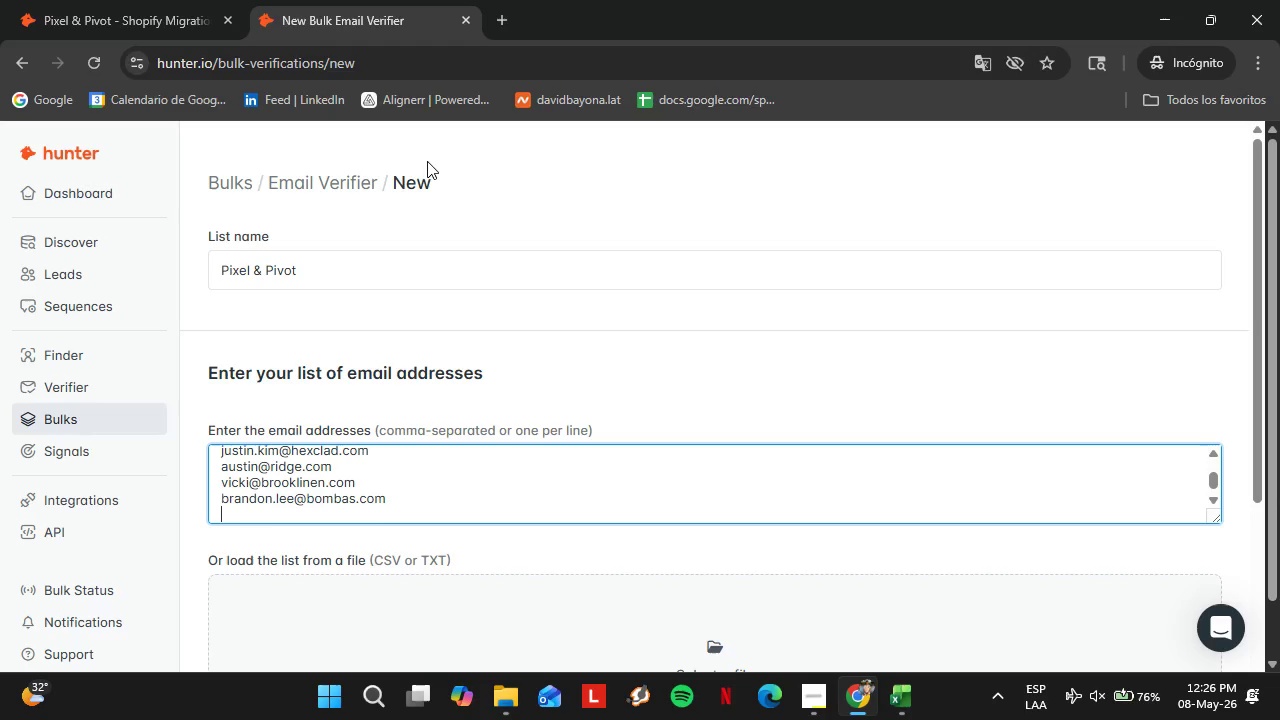 
key(Control+ControlLeft)
 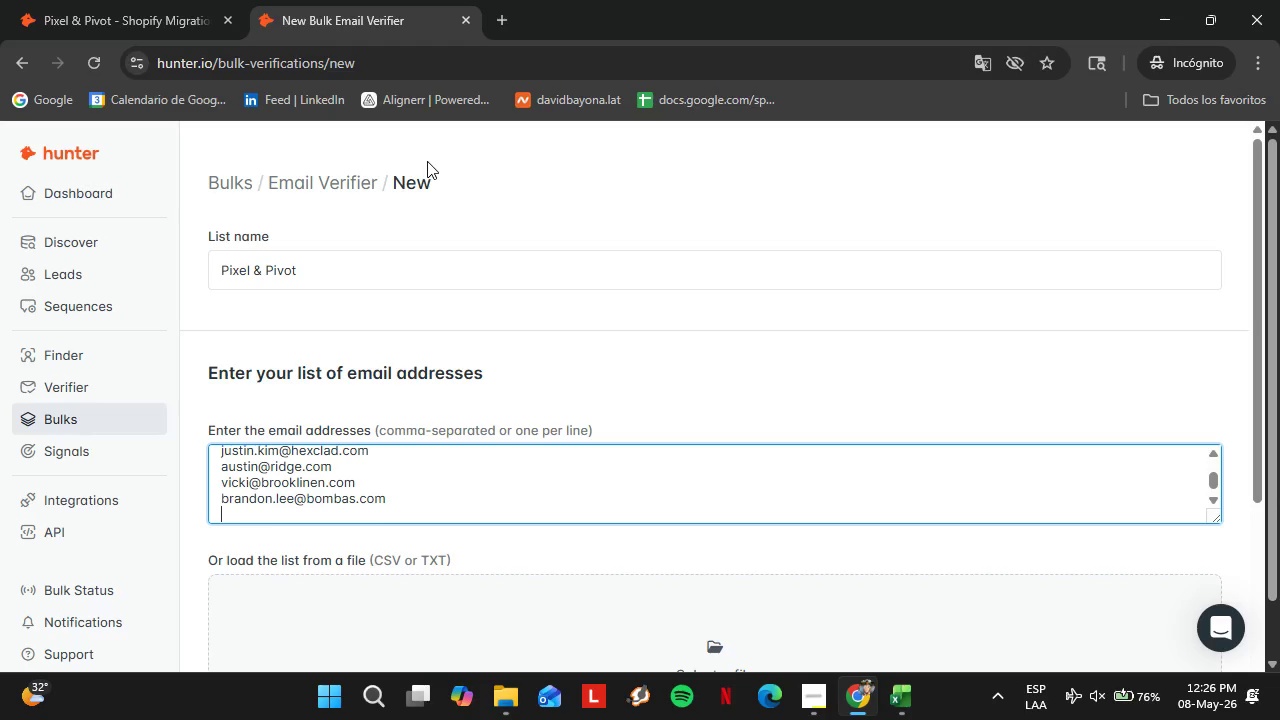 
key(Control+V)
 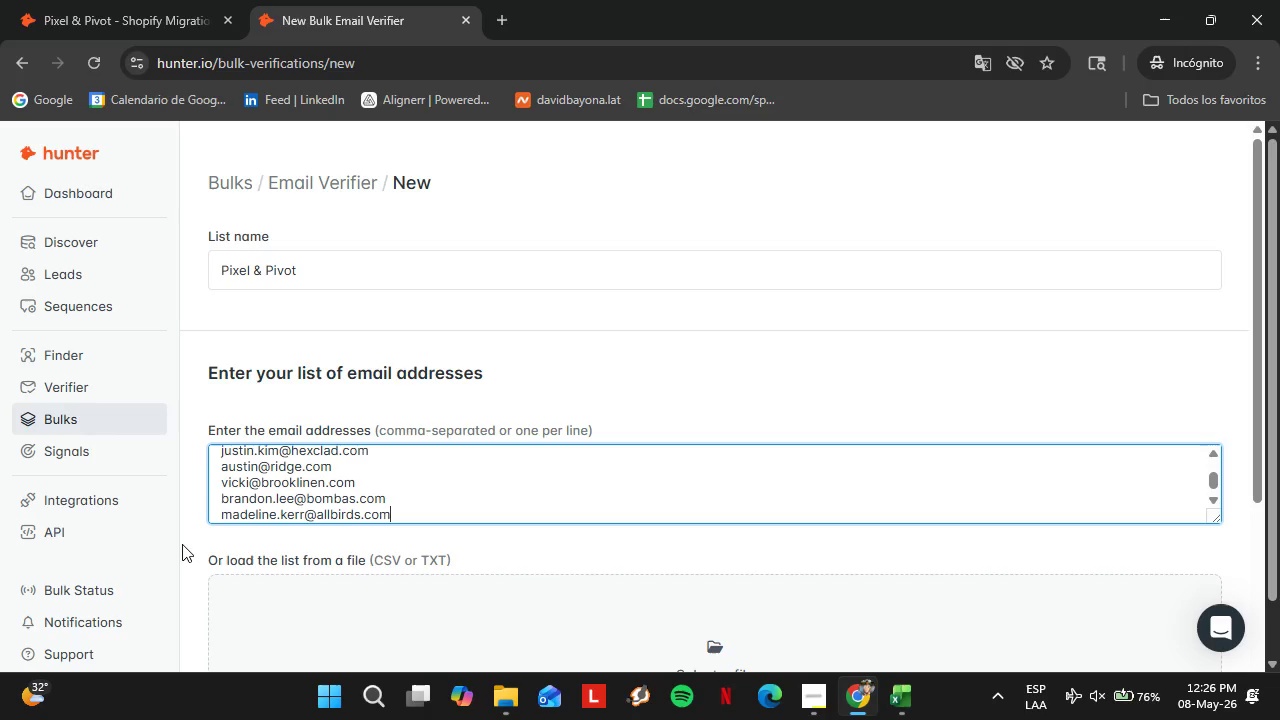 
left_click([182, 544])
 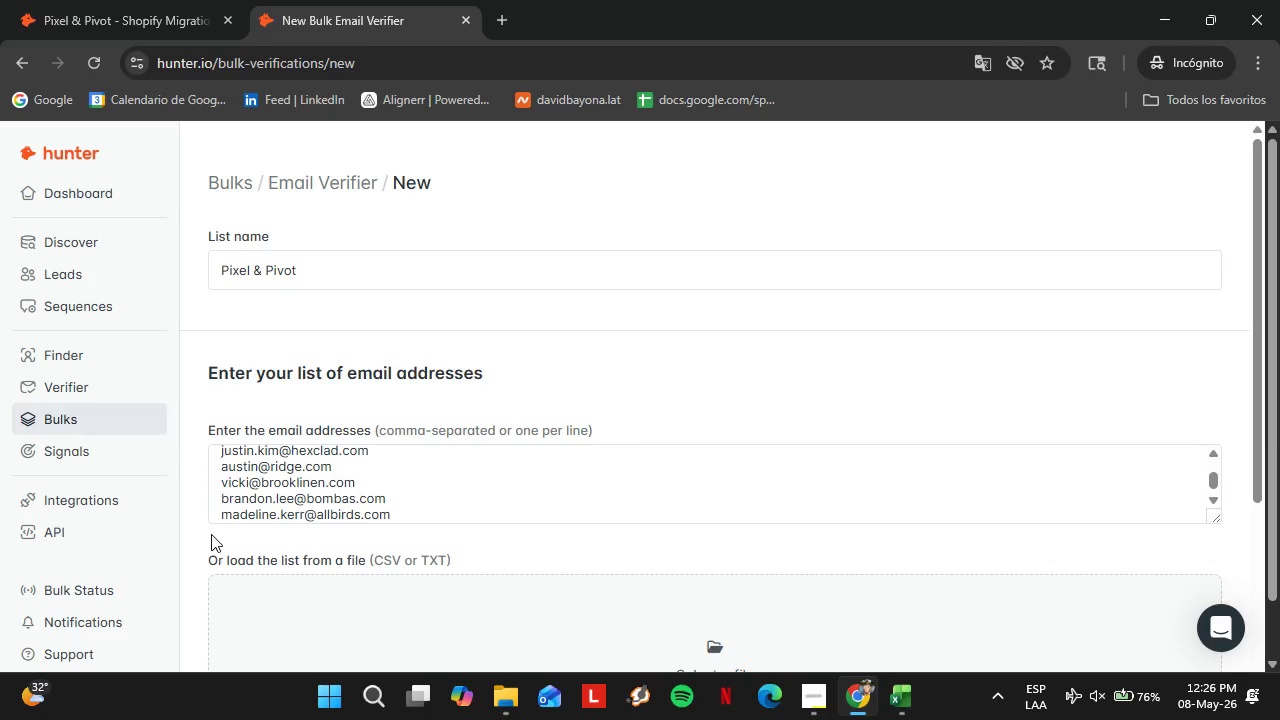 
scroll: coordinate [211, 534], scroll_direction: down, amount: 1.0
 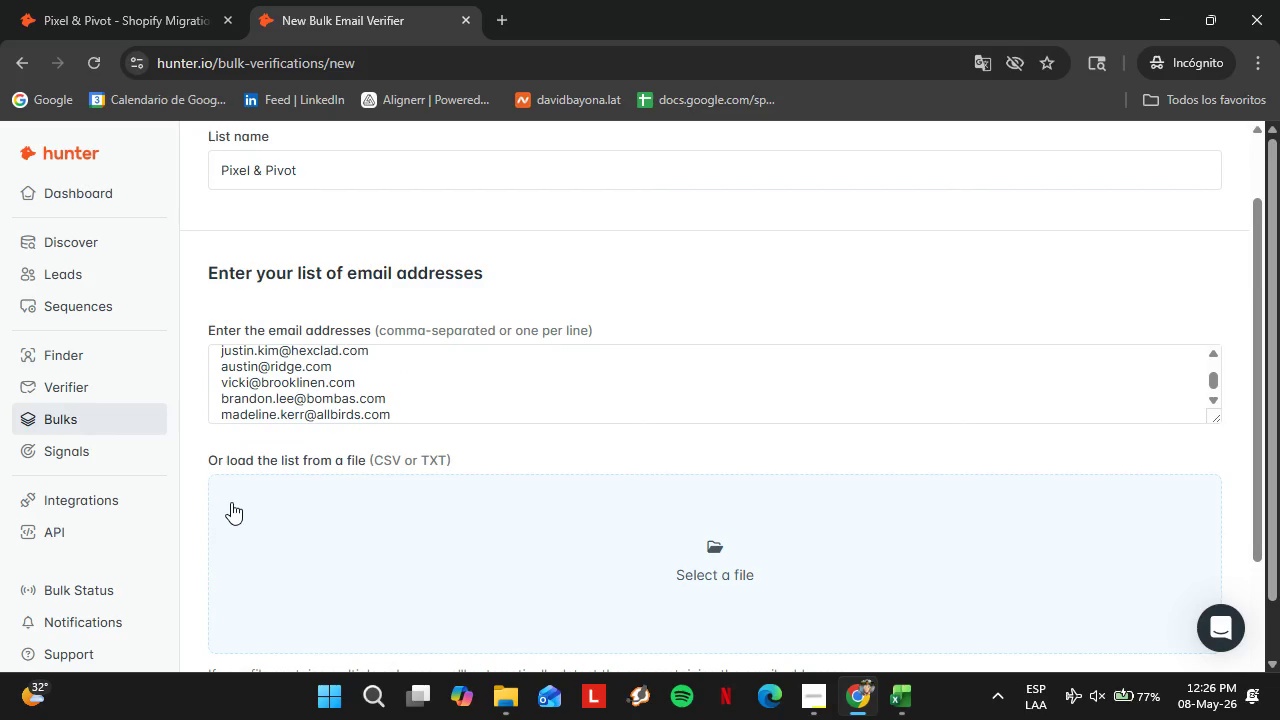 
wait(15.85)
 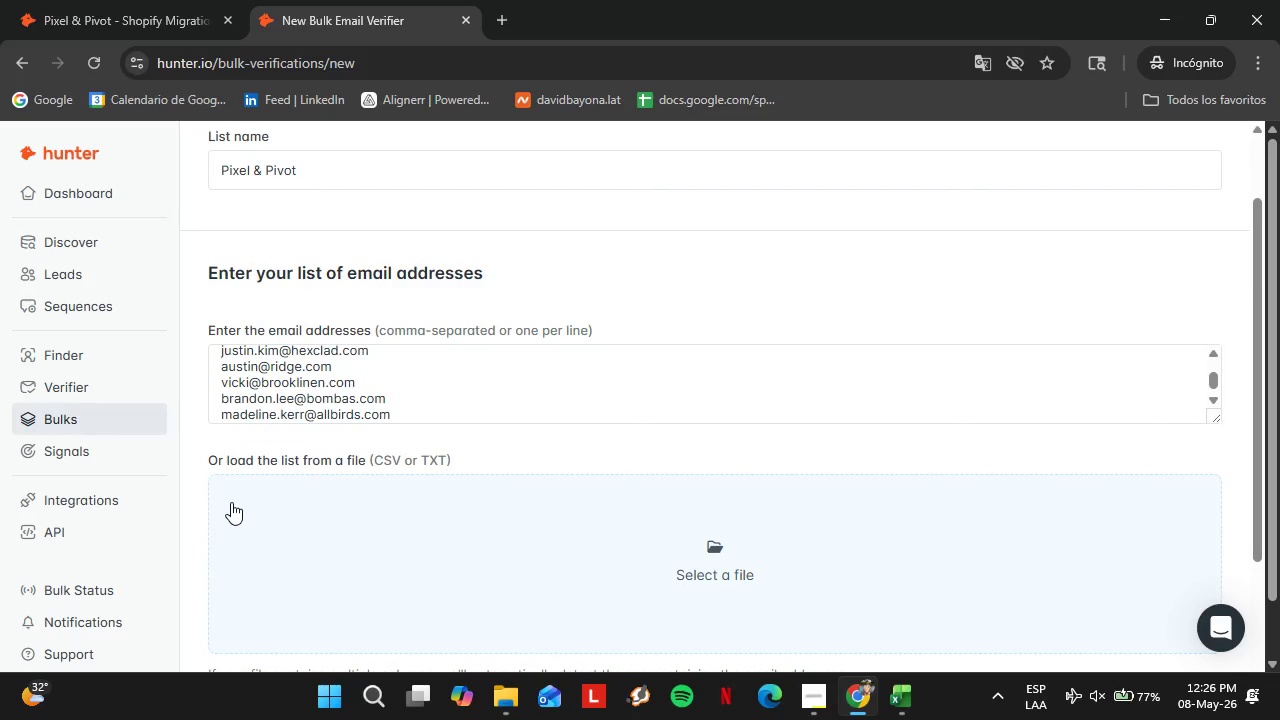 
scroll: coordinate [240, 416], scroll_direction: down, amount: 2.0
 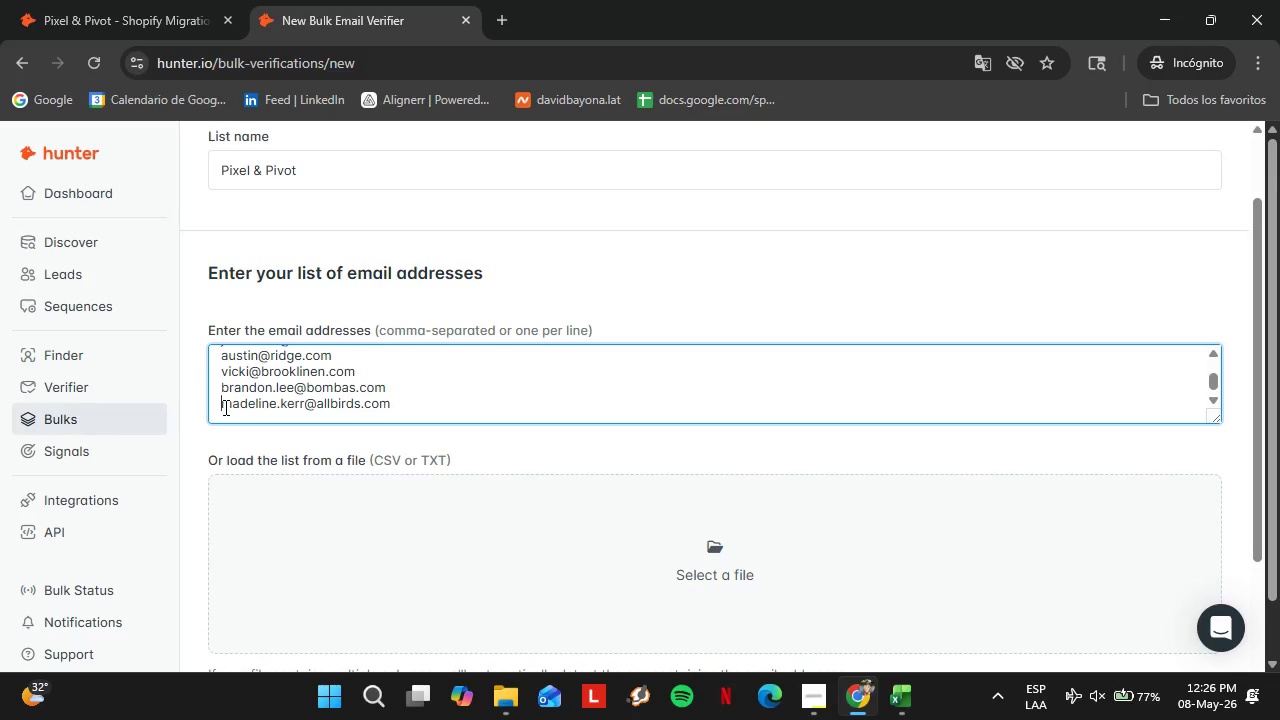 
left_click([224, 407])
 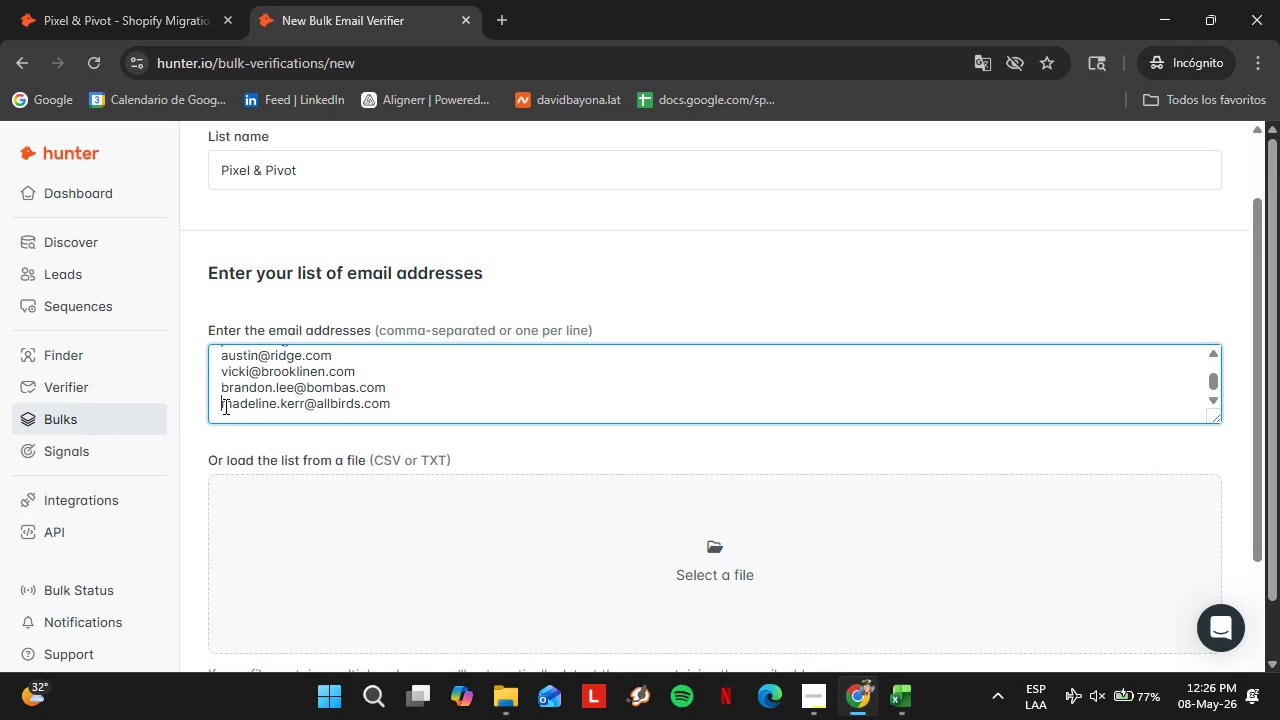 
key(ArrowUp)
 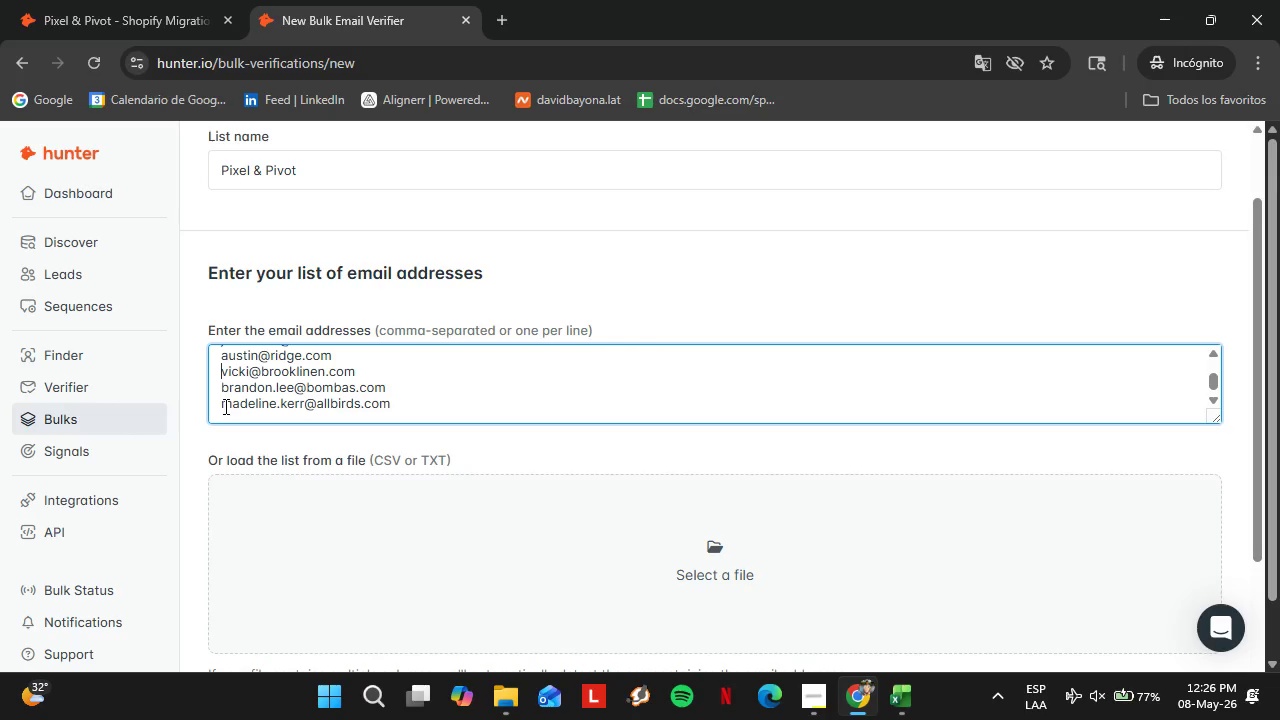 
key(ArrowUp)
 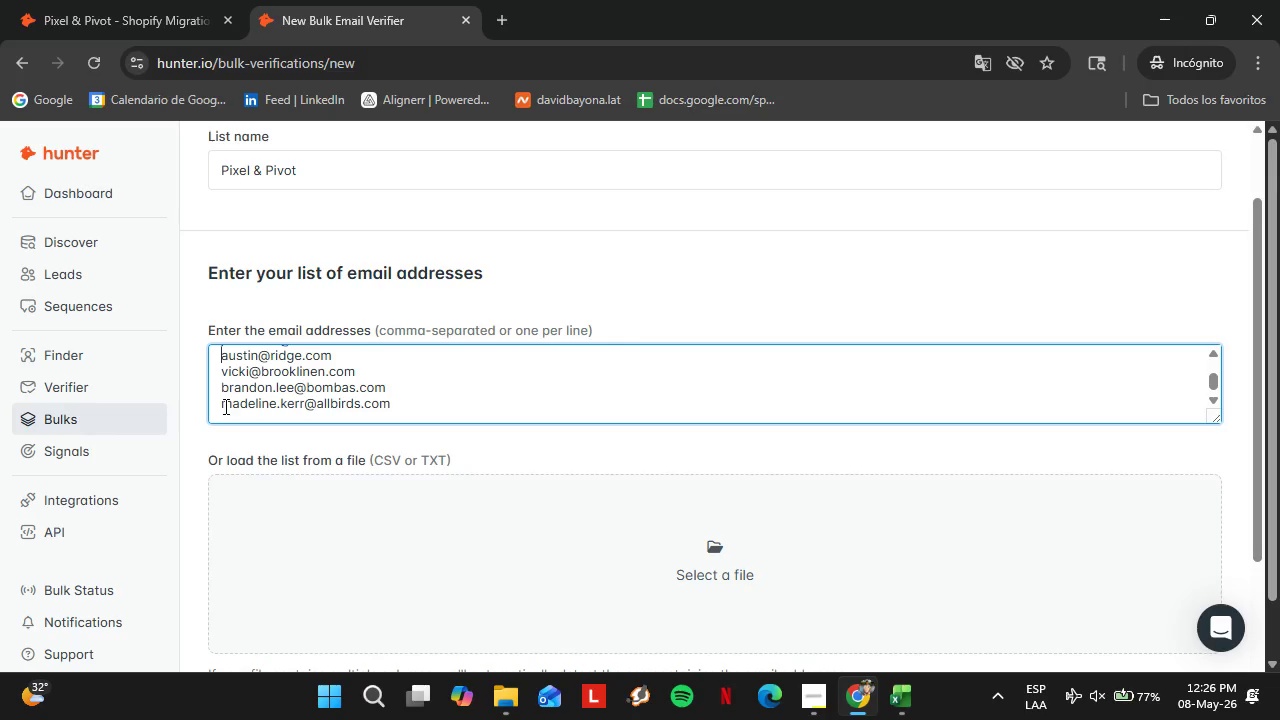 
key(ArrowUp)
 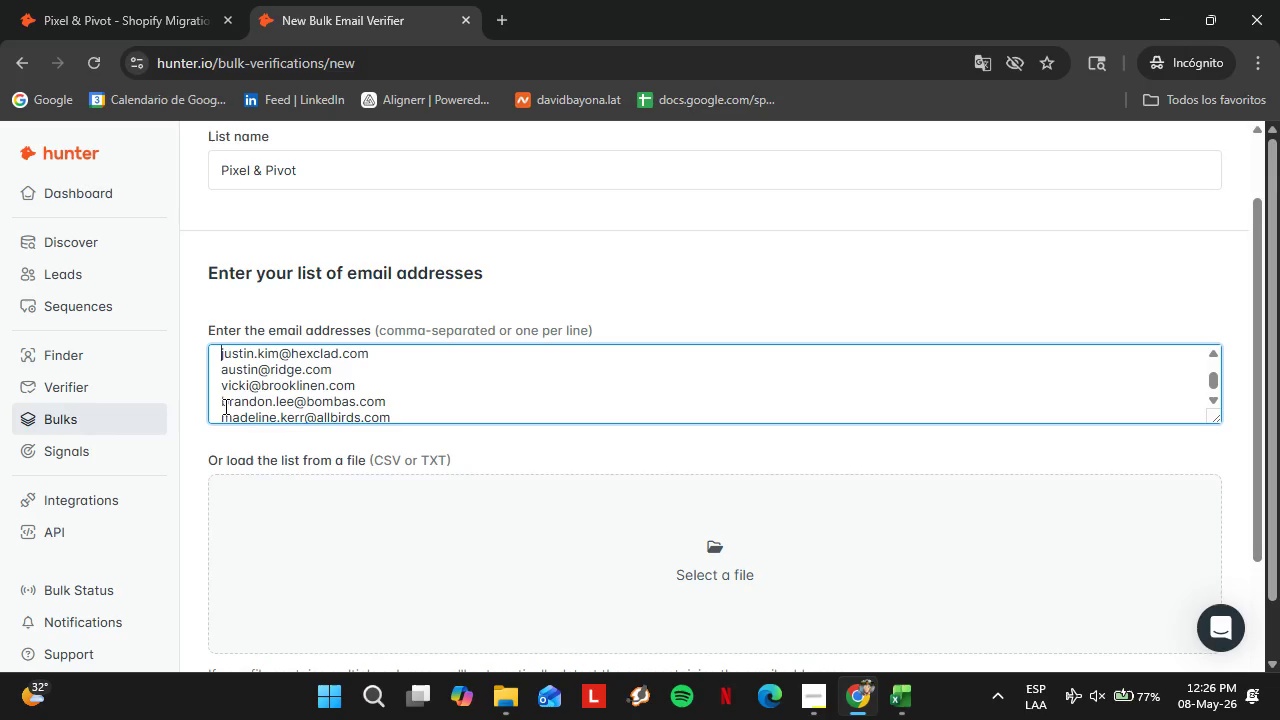 
key(ArrowUp)
 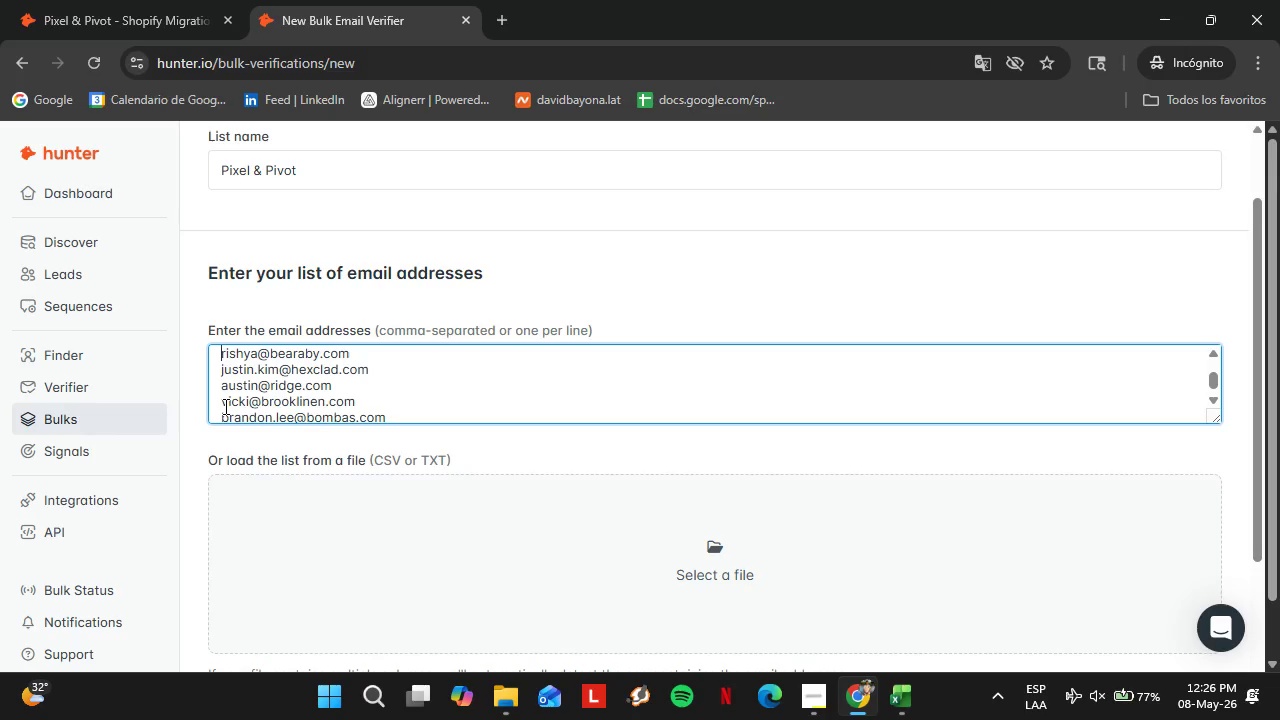 
key(ArrowUp)
 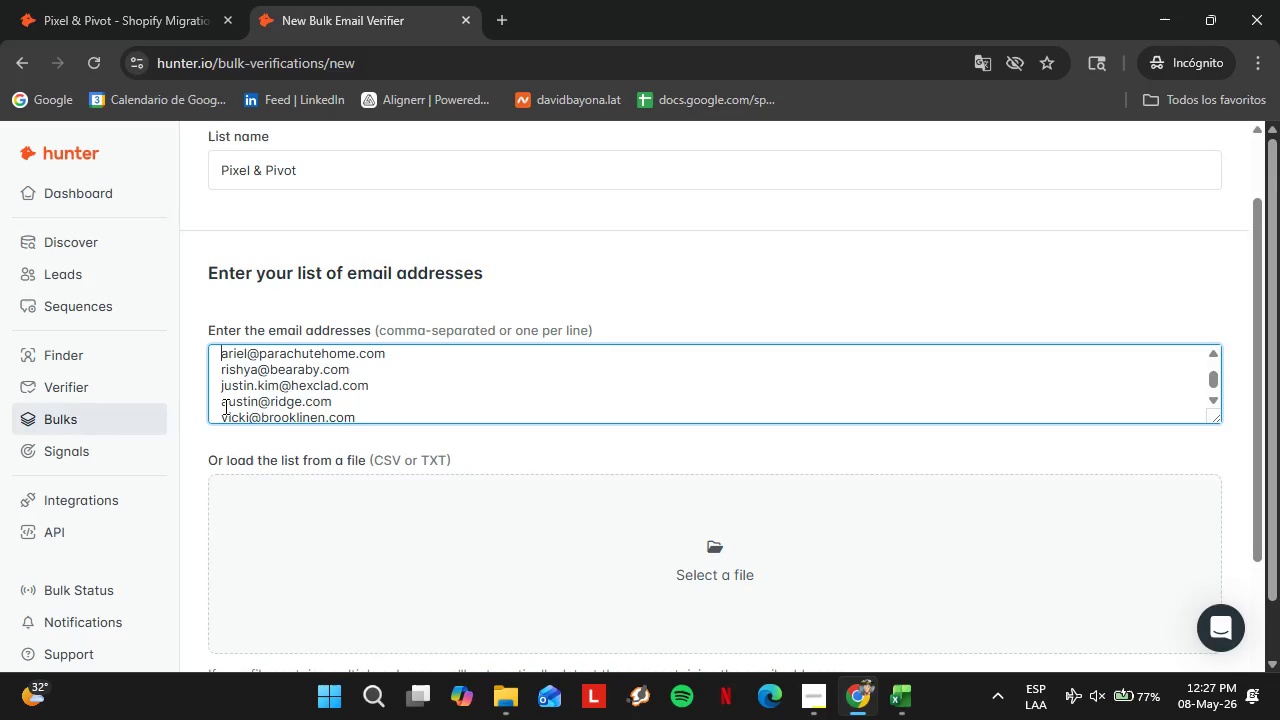 
key(ArrowUp)
 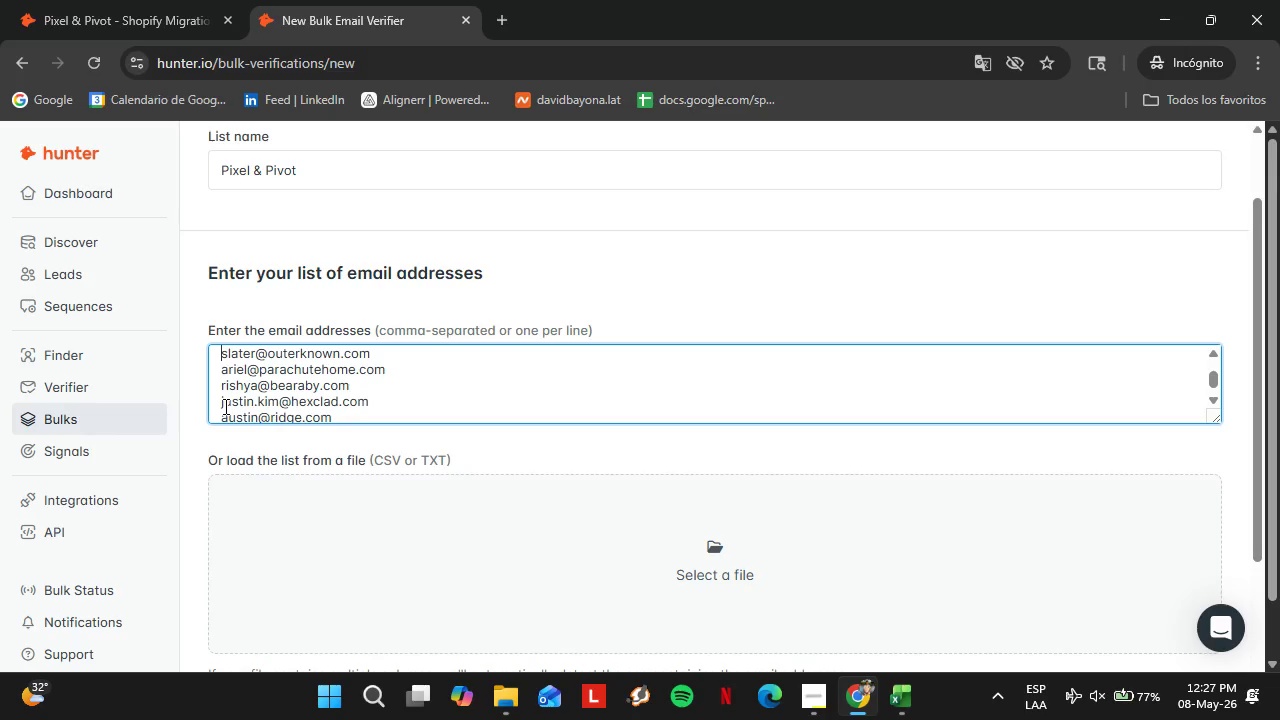 
key(ArrowUp)
 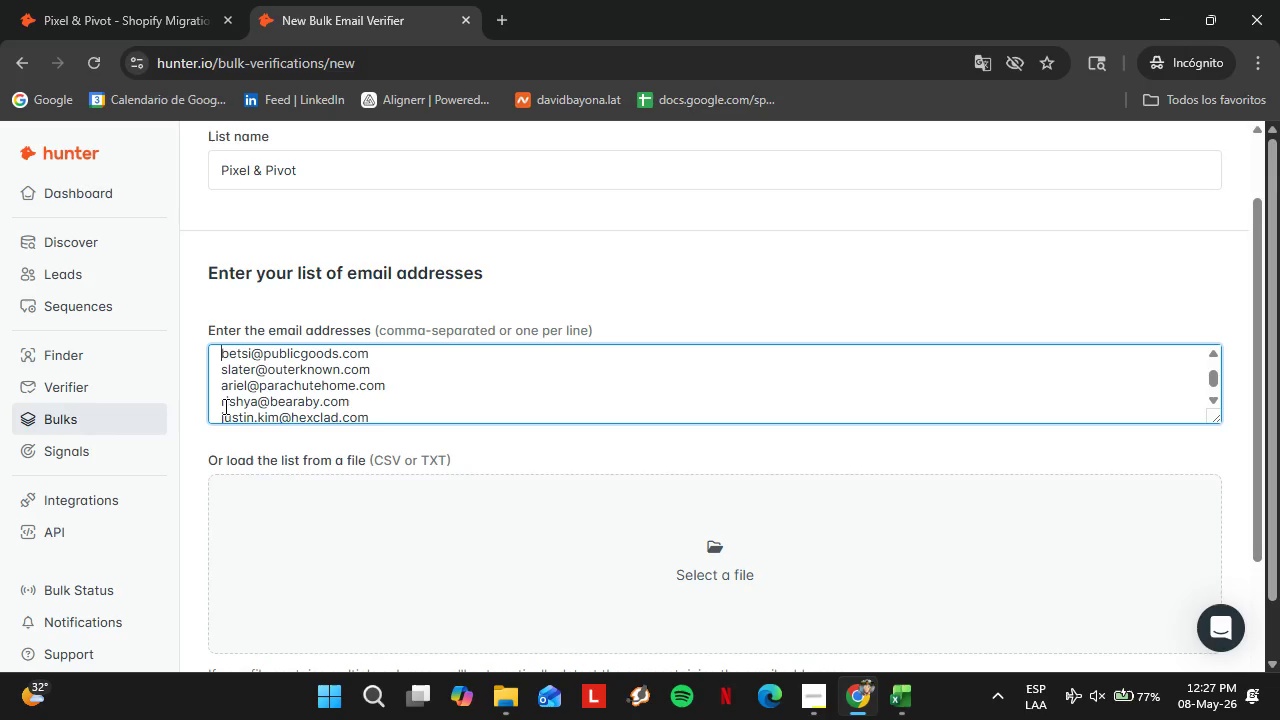 
key(ArrowUp)
 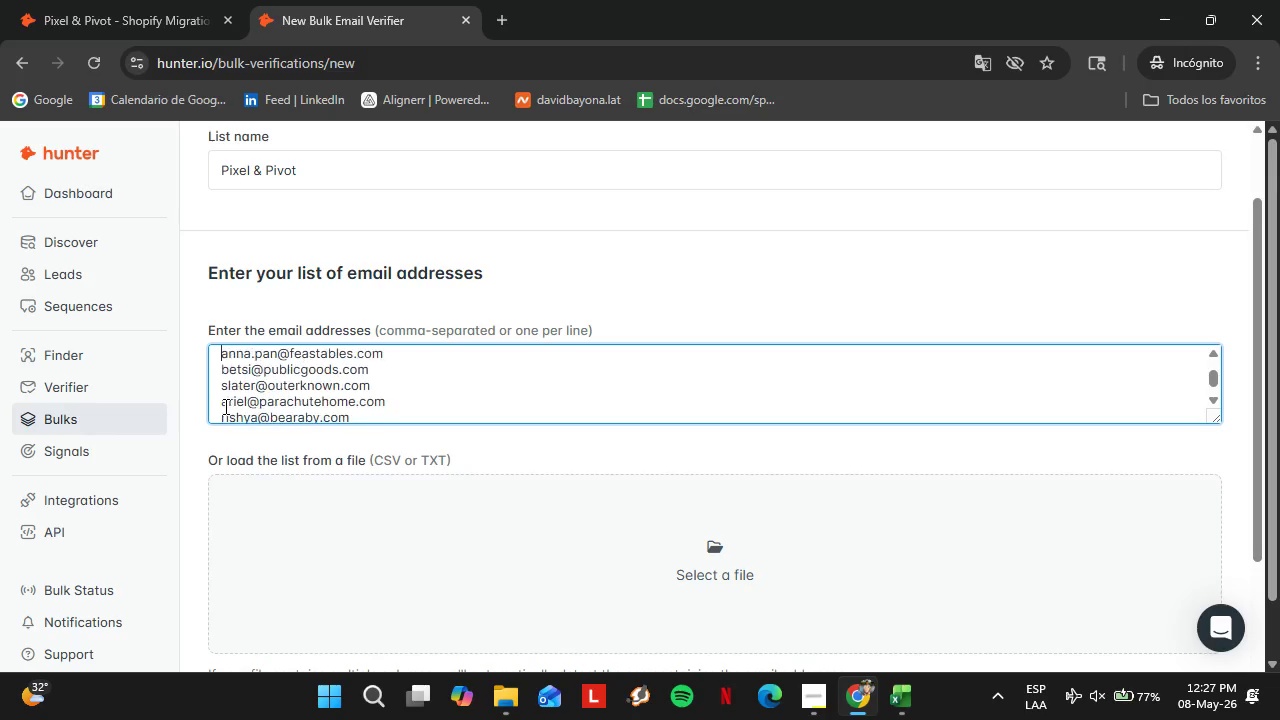 
key(ArrowUp)
 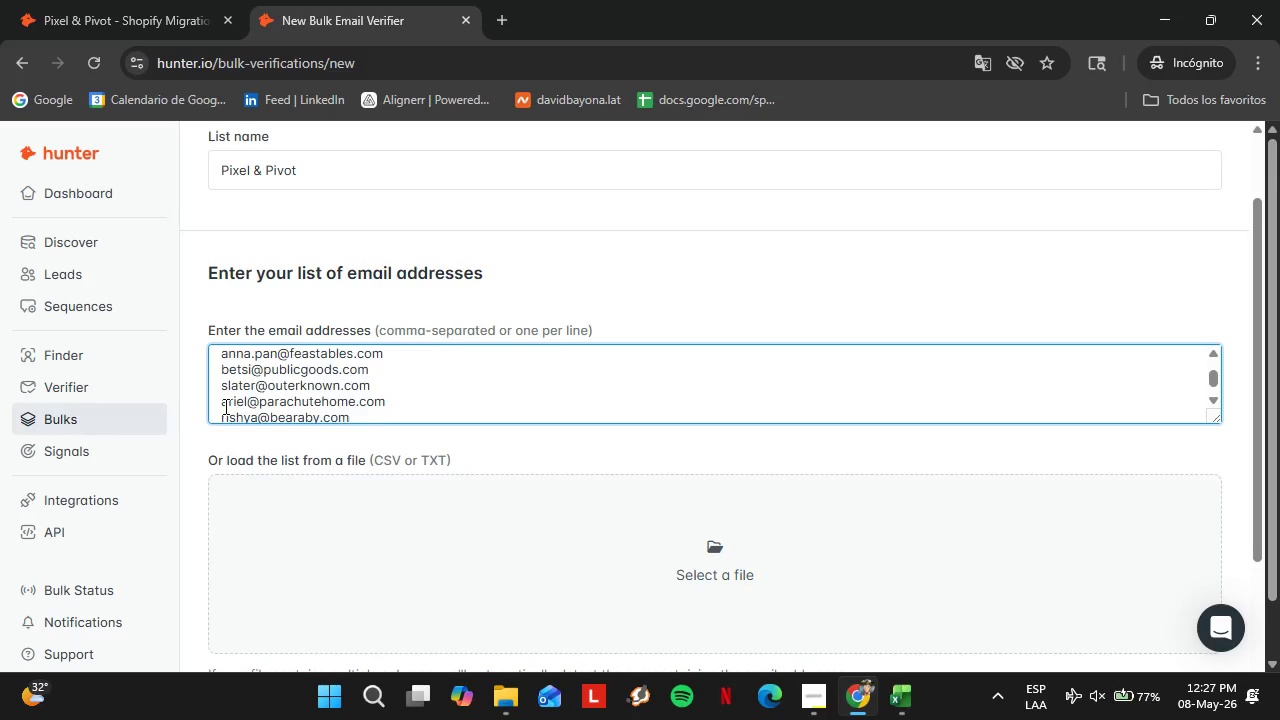 
key(ArrowUp)
 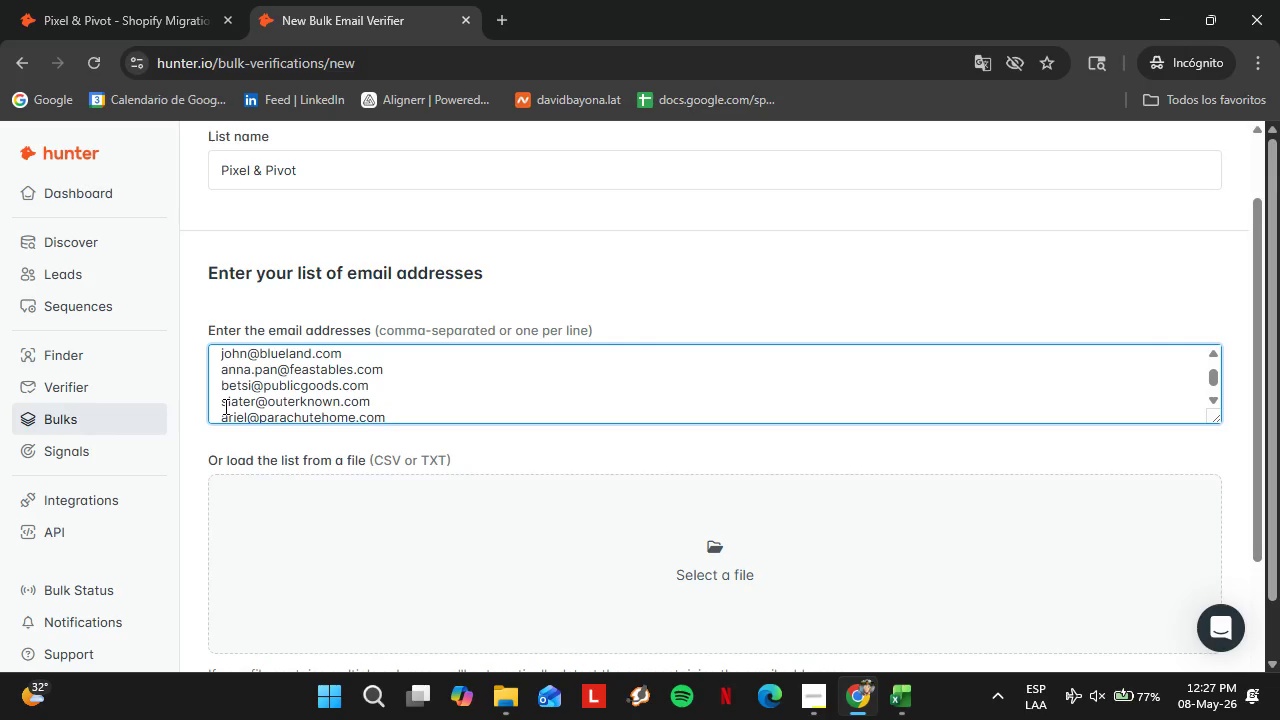 
key(ArrowUp)
 